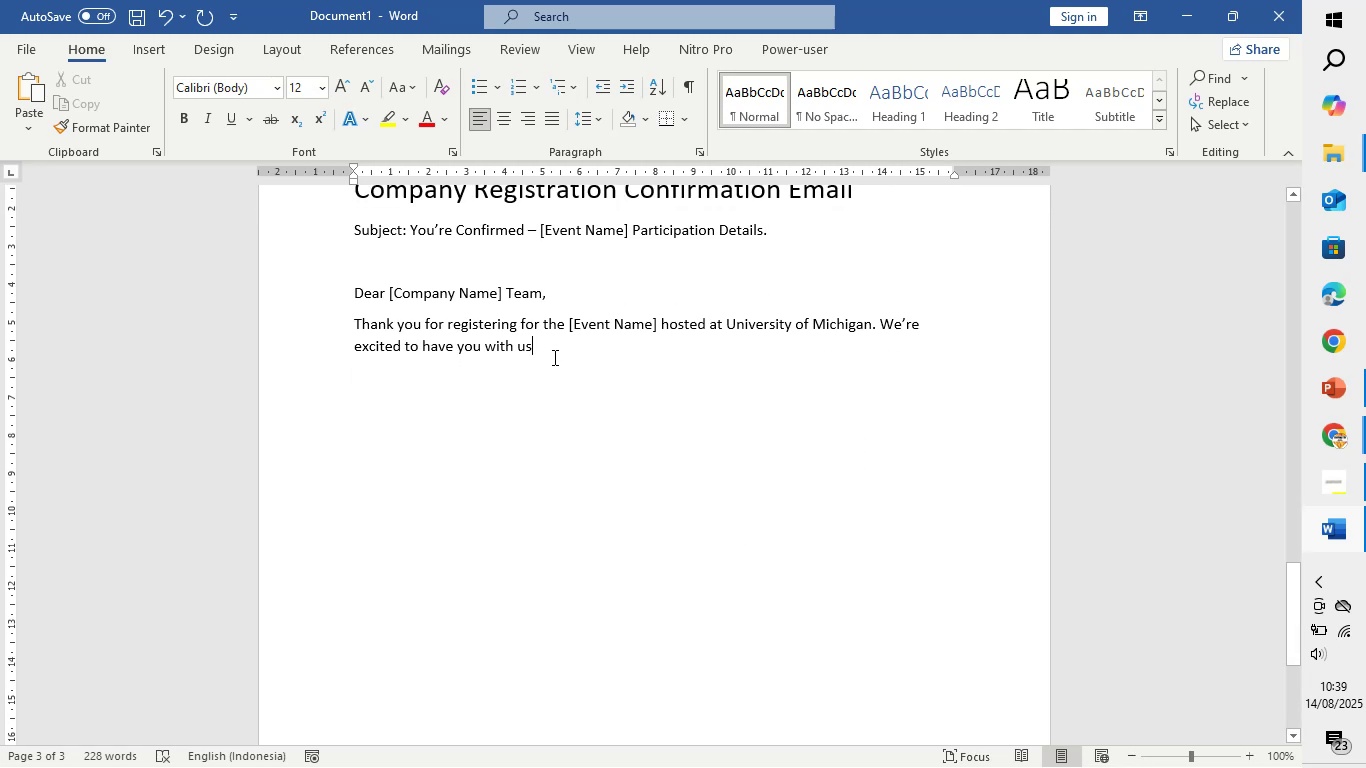 
key(Period)
 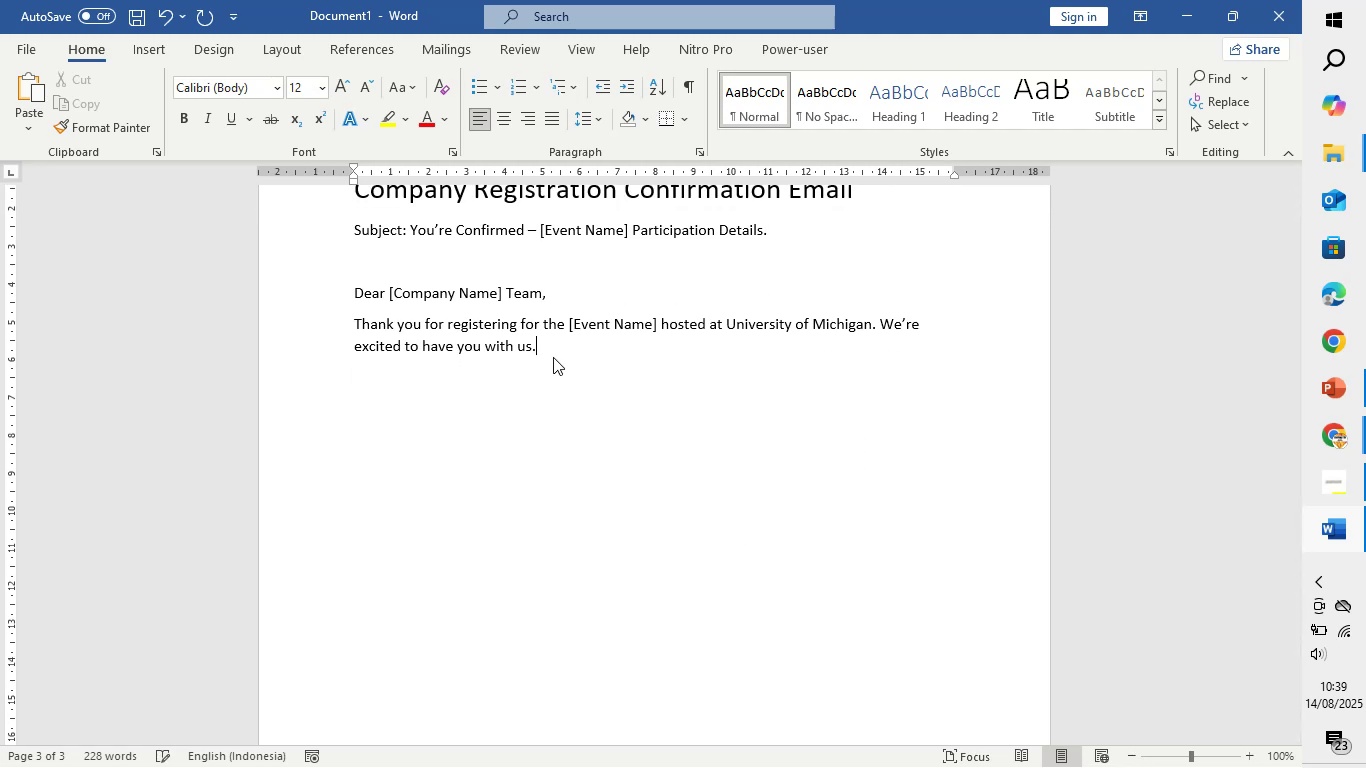 
key(Enter)
 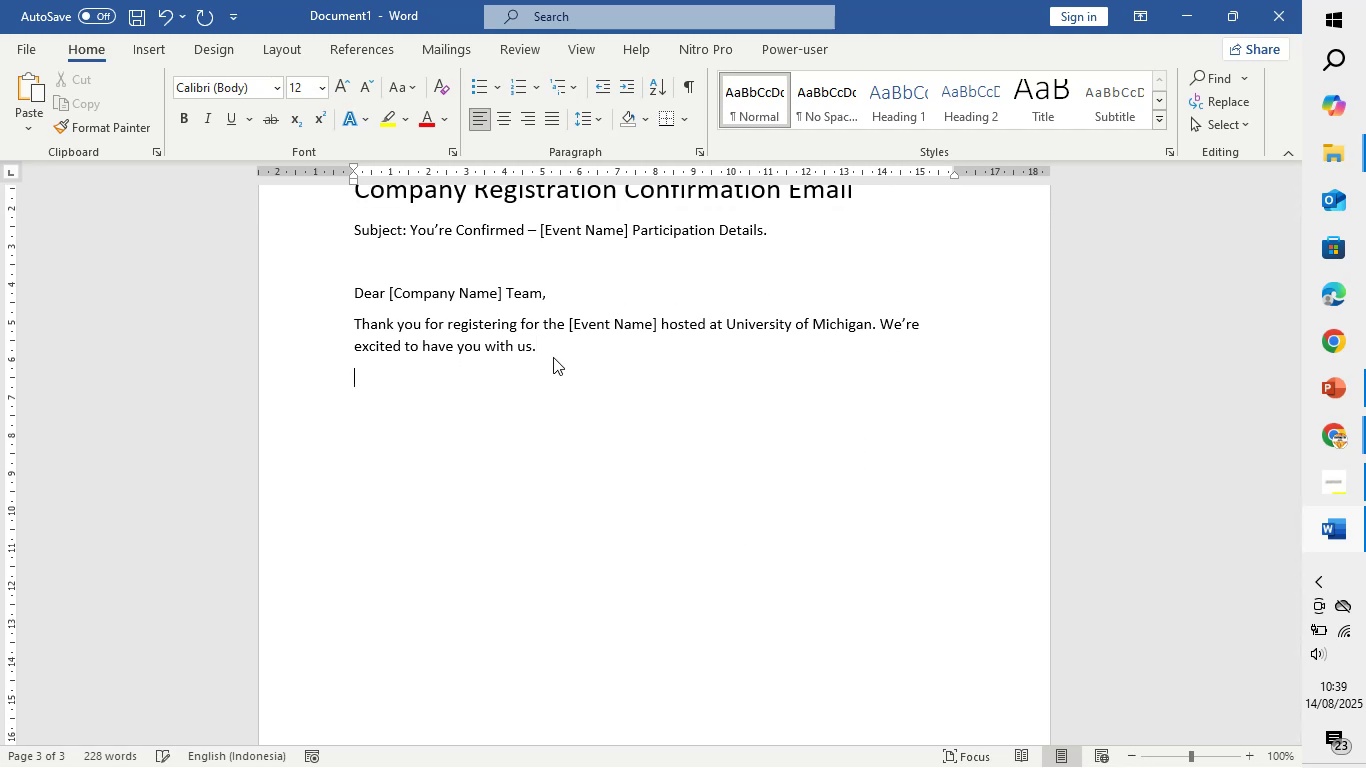 
key(Enter)
 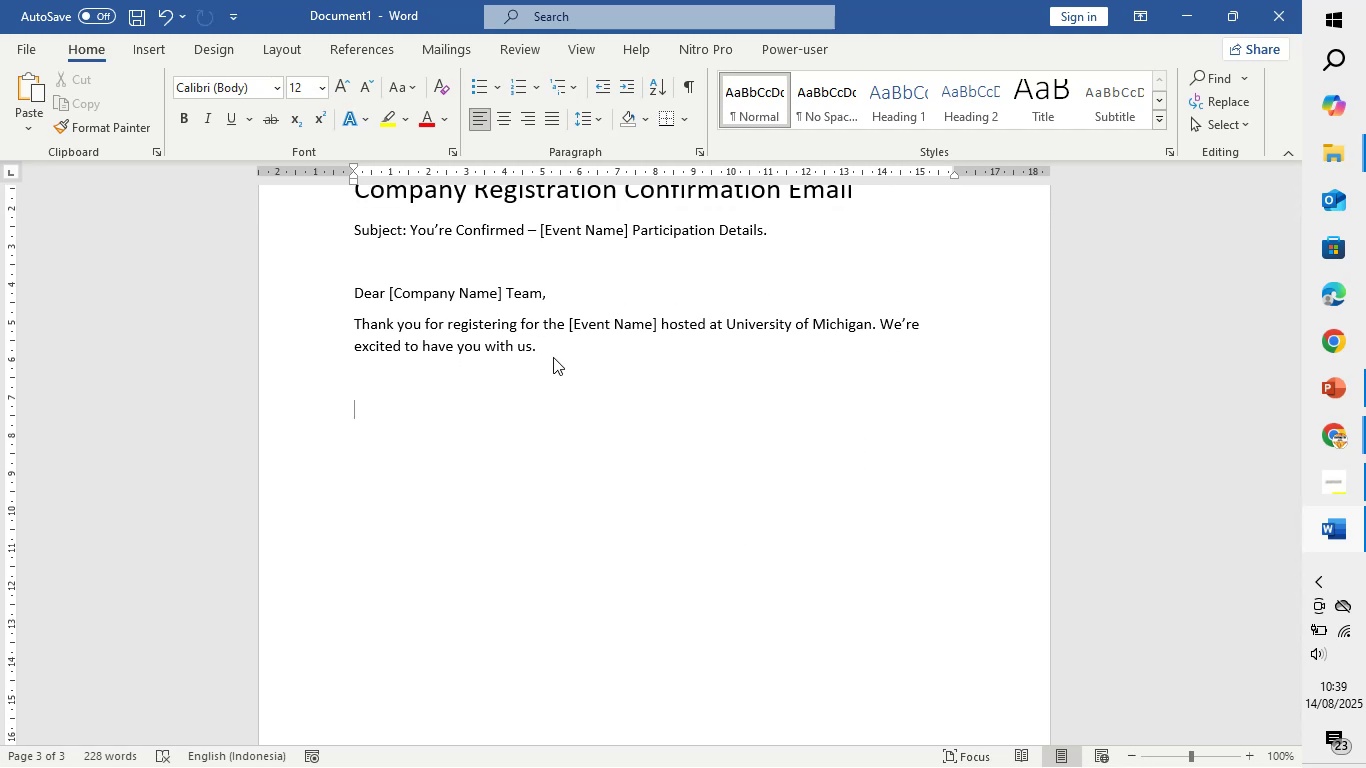 
type(Here's a summary of your booth information:)
 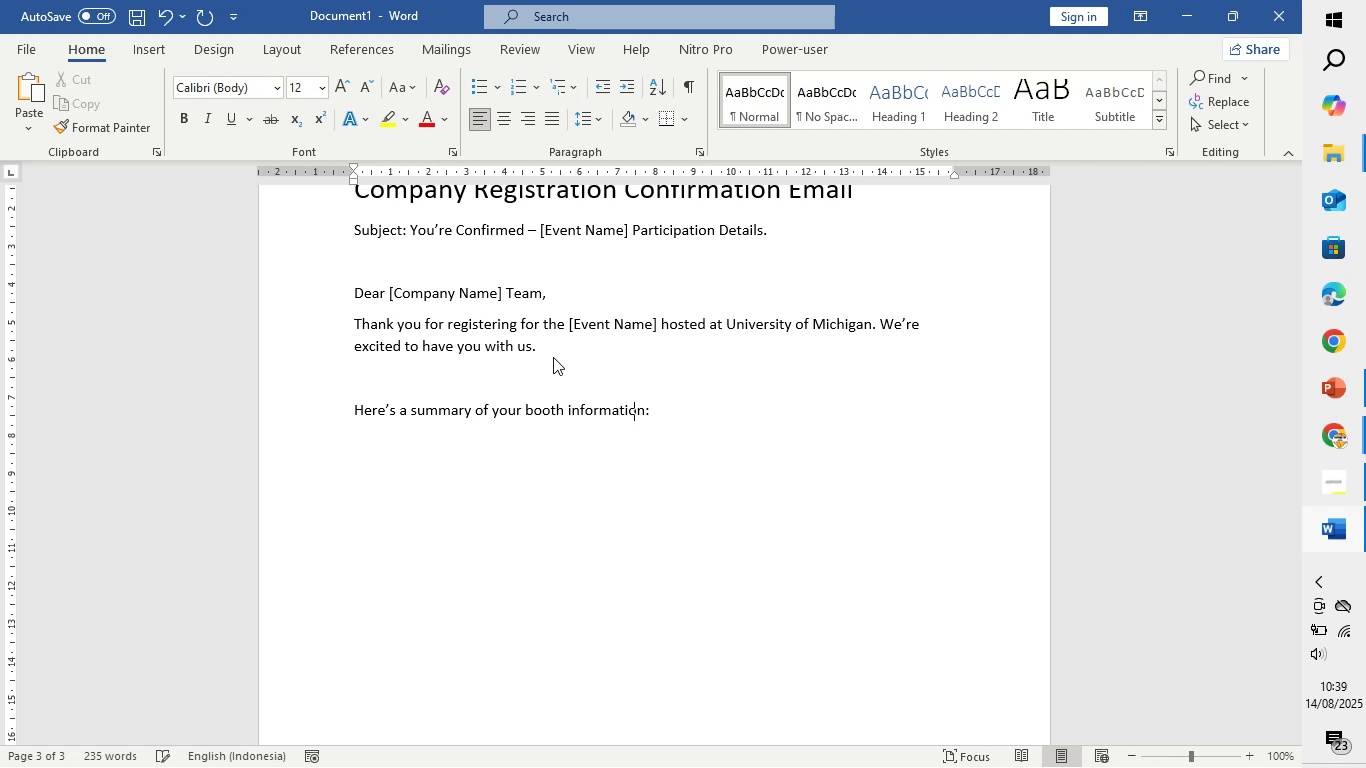 
 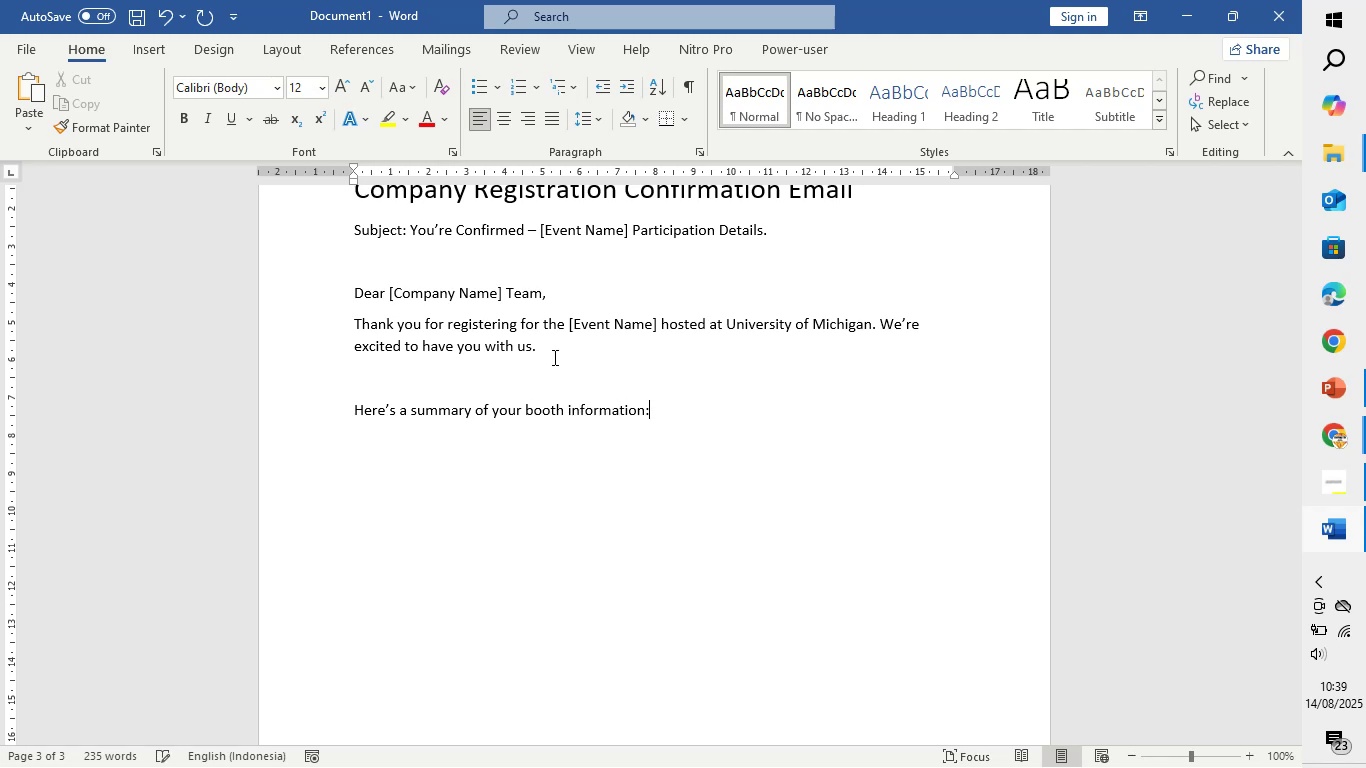 
key(Enter)
 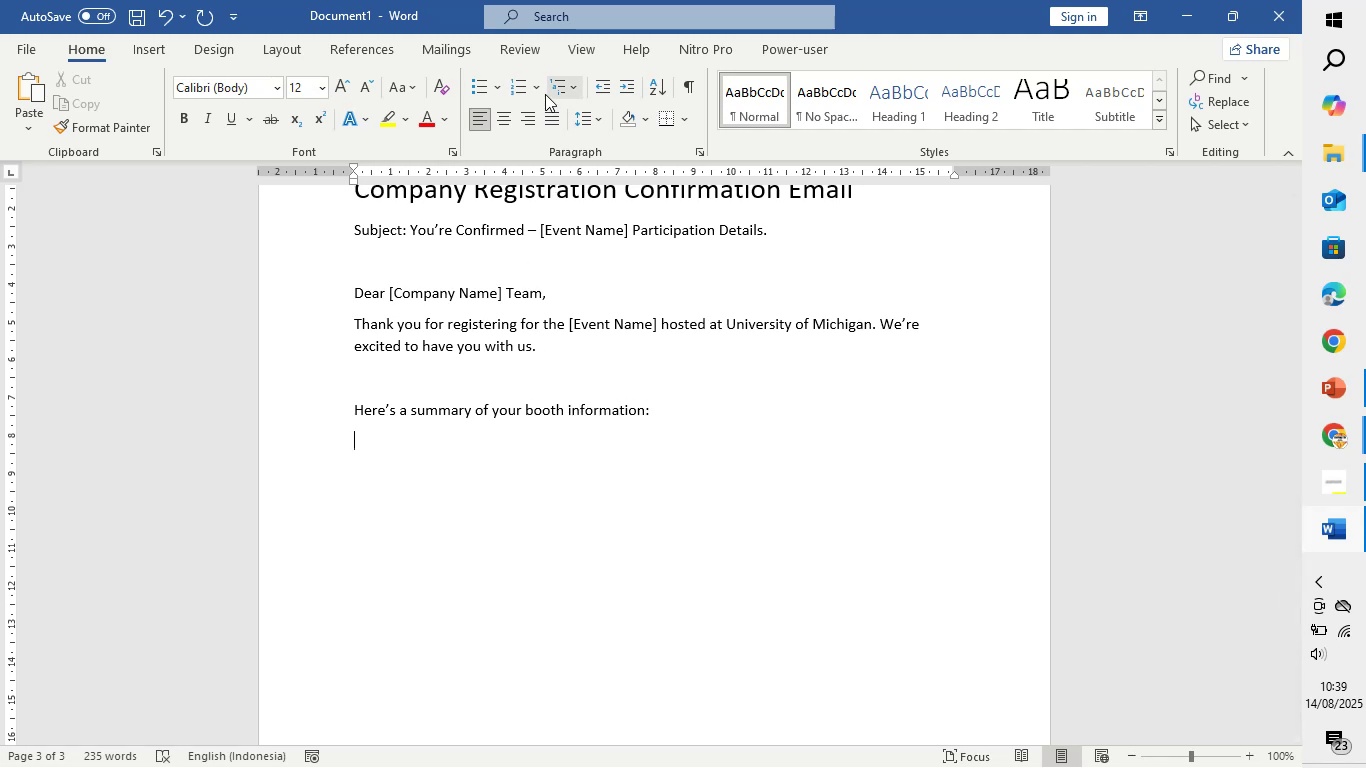 
left_click([480, 80])
 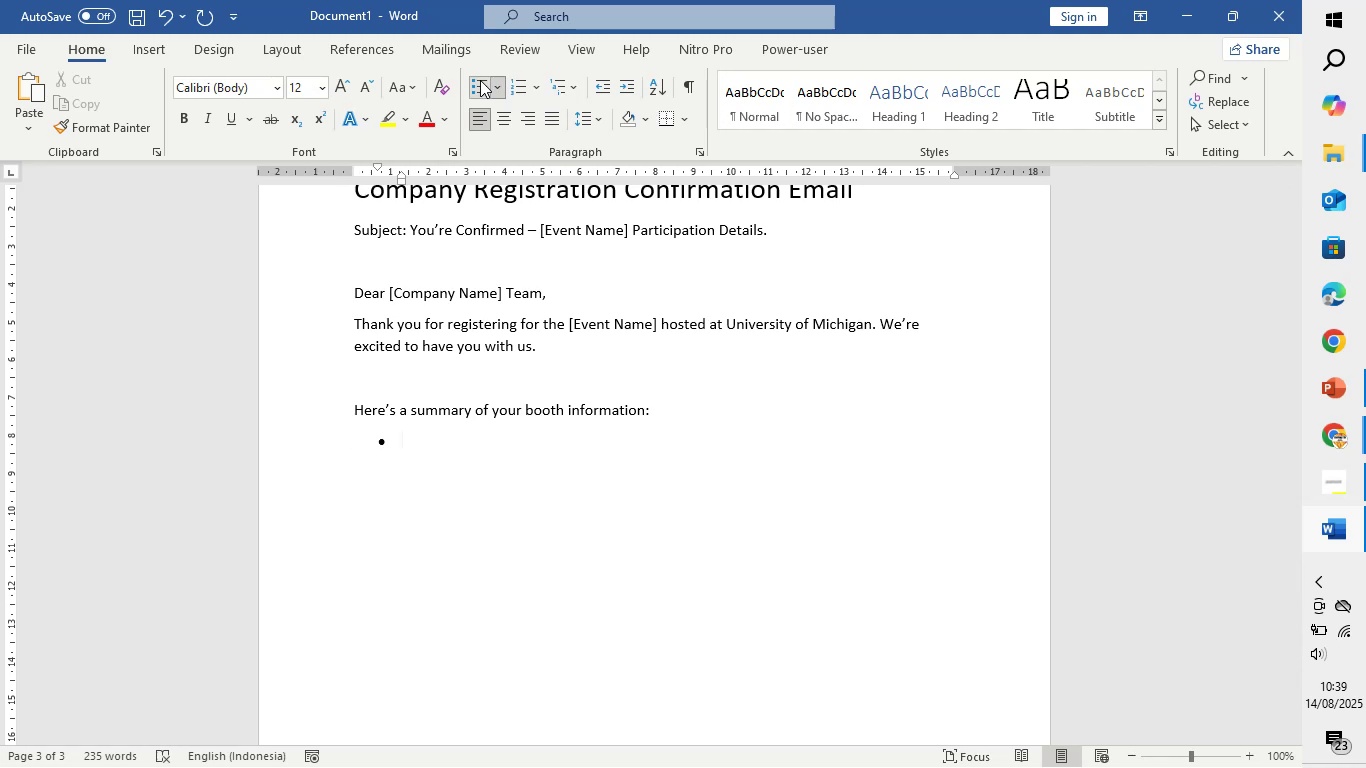 
type(Both )
key(Backspace)
key(Backspace)
key(Backspace)
type(oth:)
 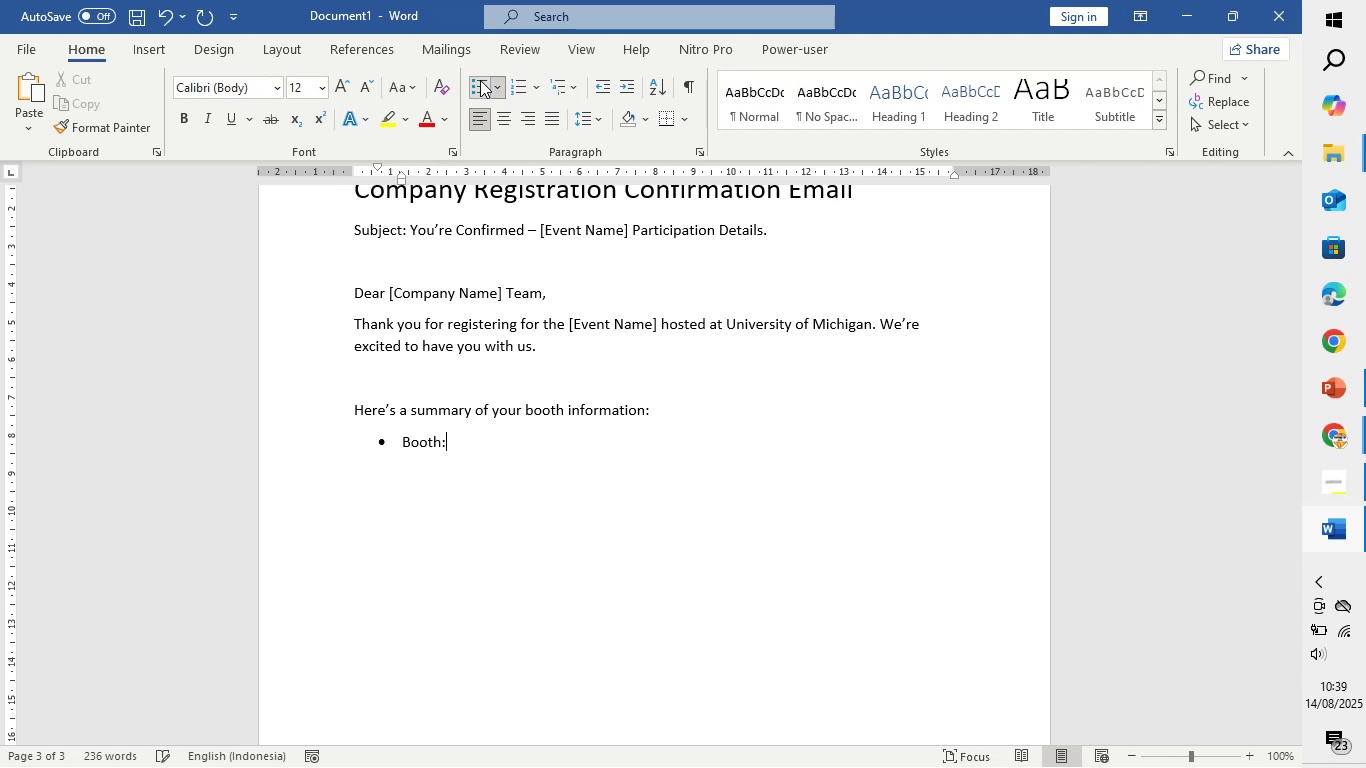 
key(Enter)
 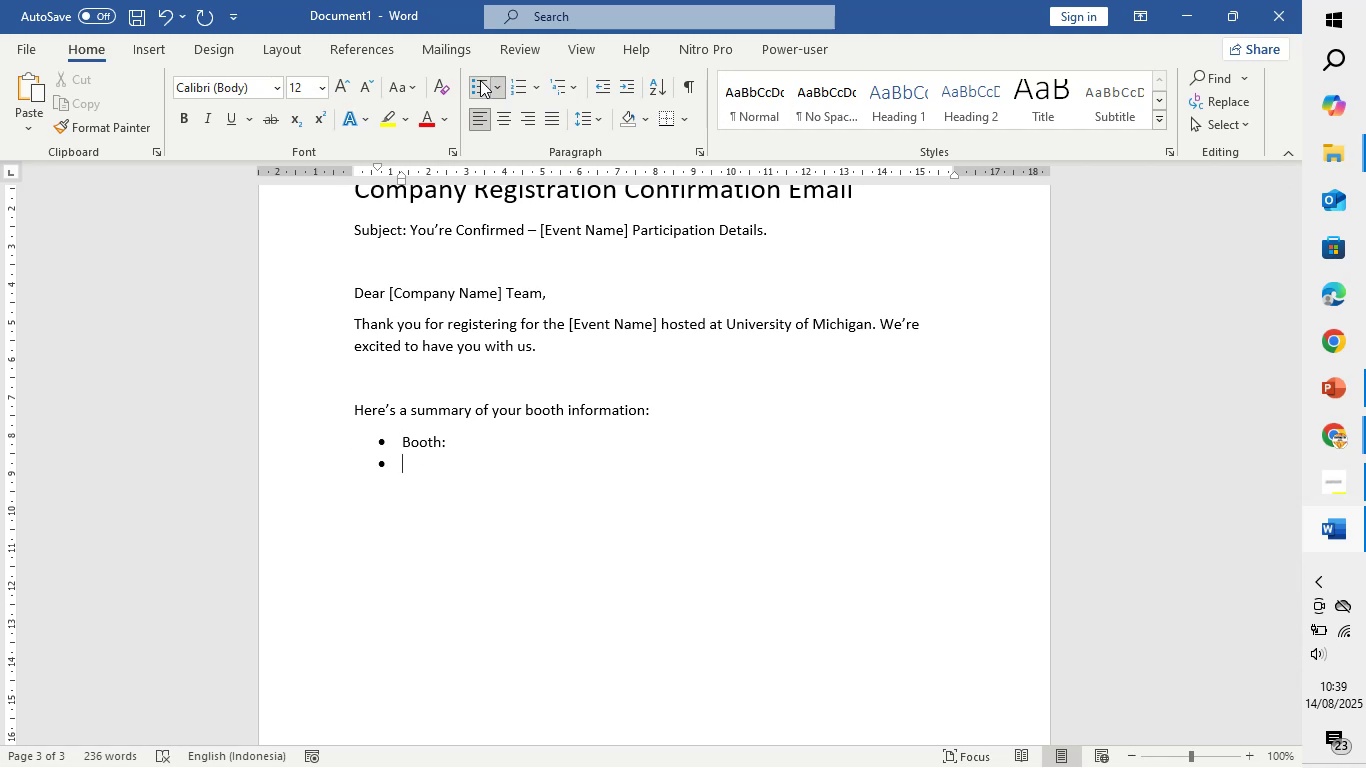 
type(Booth Type: )
 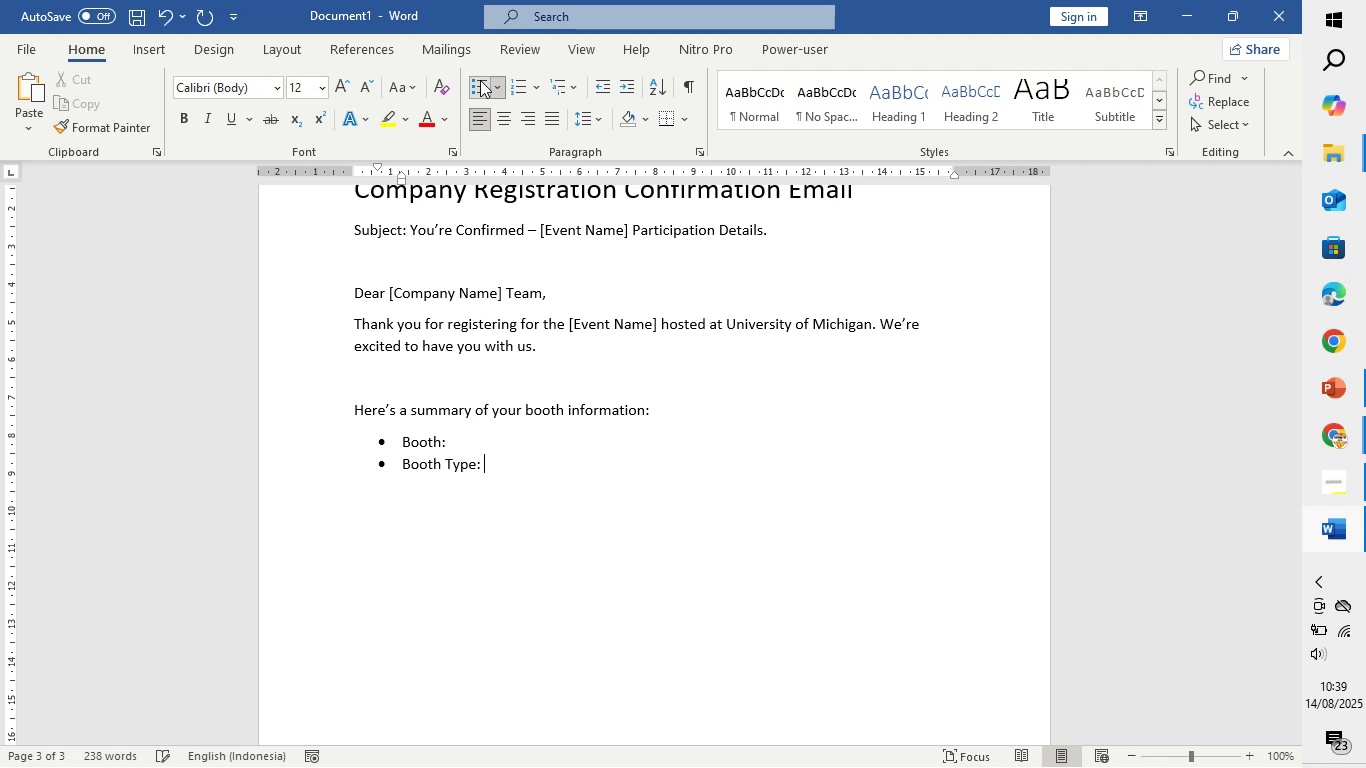 
key(Enter)
 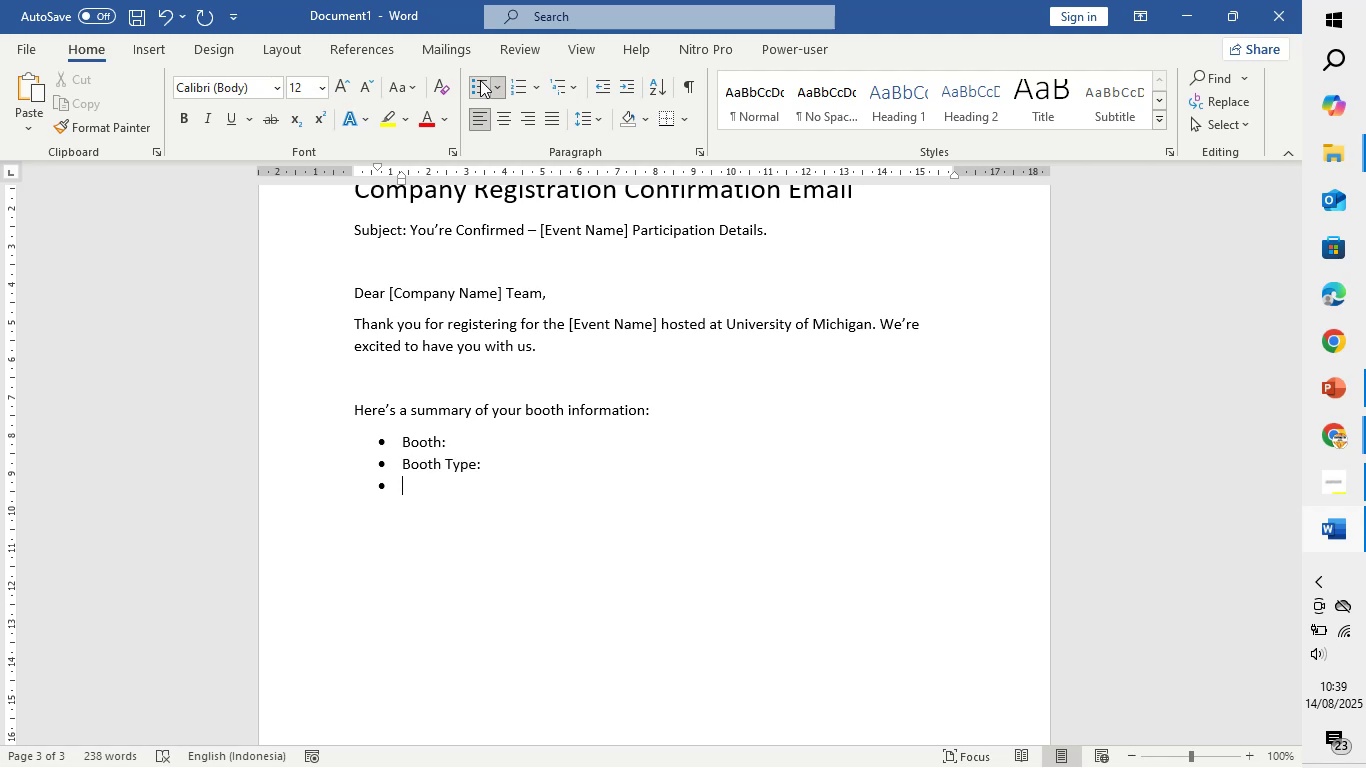 
type(Setup OPenst)
key(Backspace)
key(Backspace)
key(Backspace)
key(Backspace)
key(Backspace)
type(pens At:)
 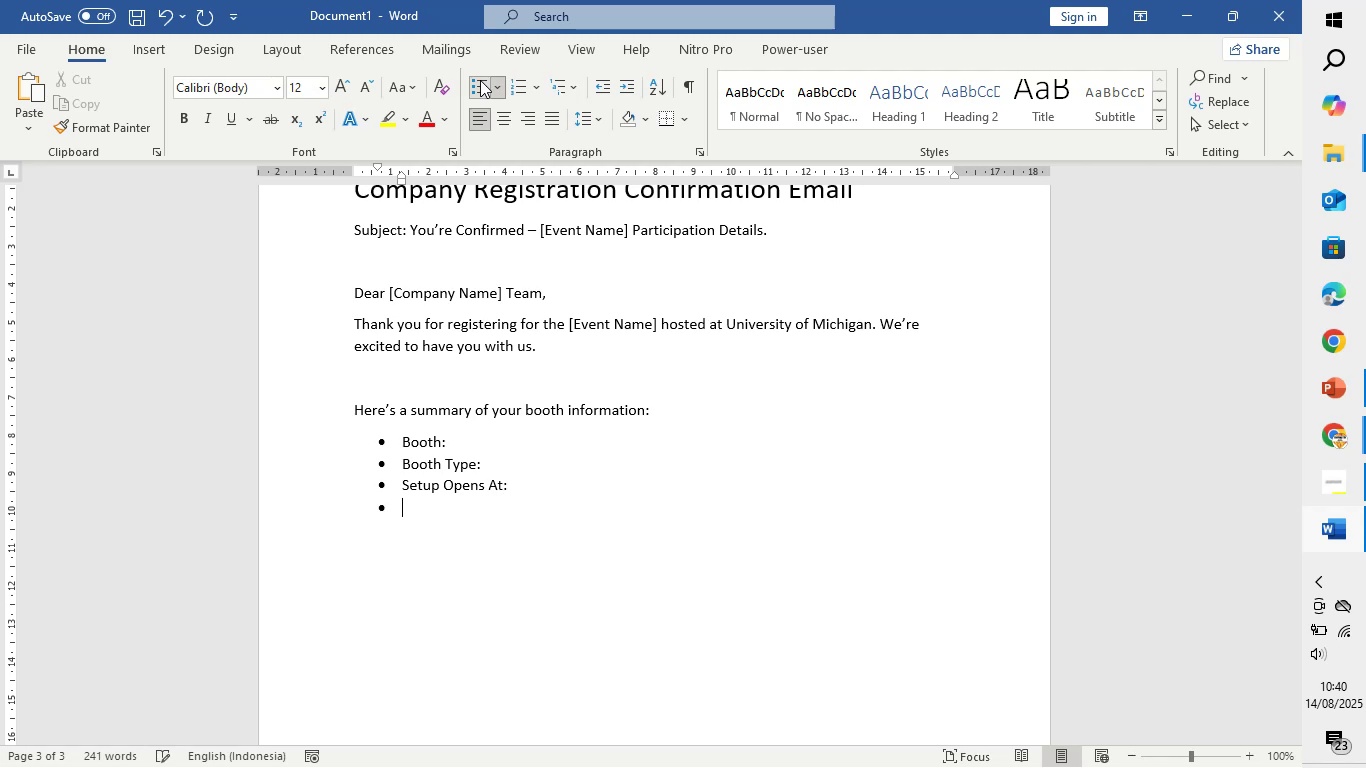 
 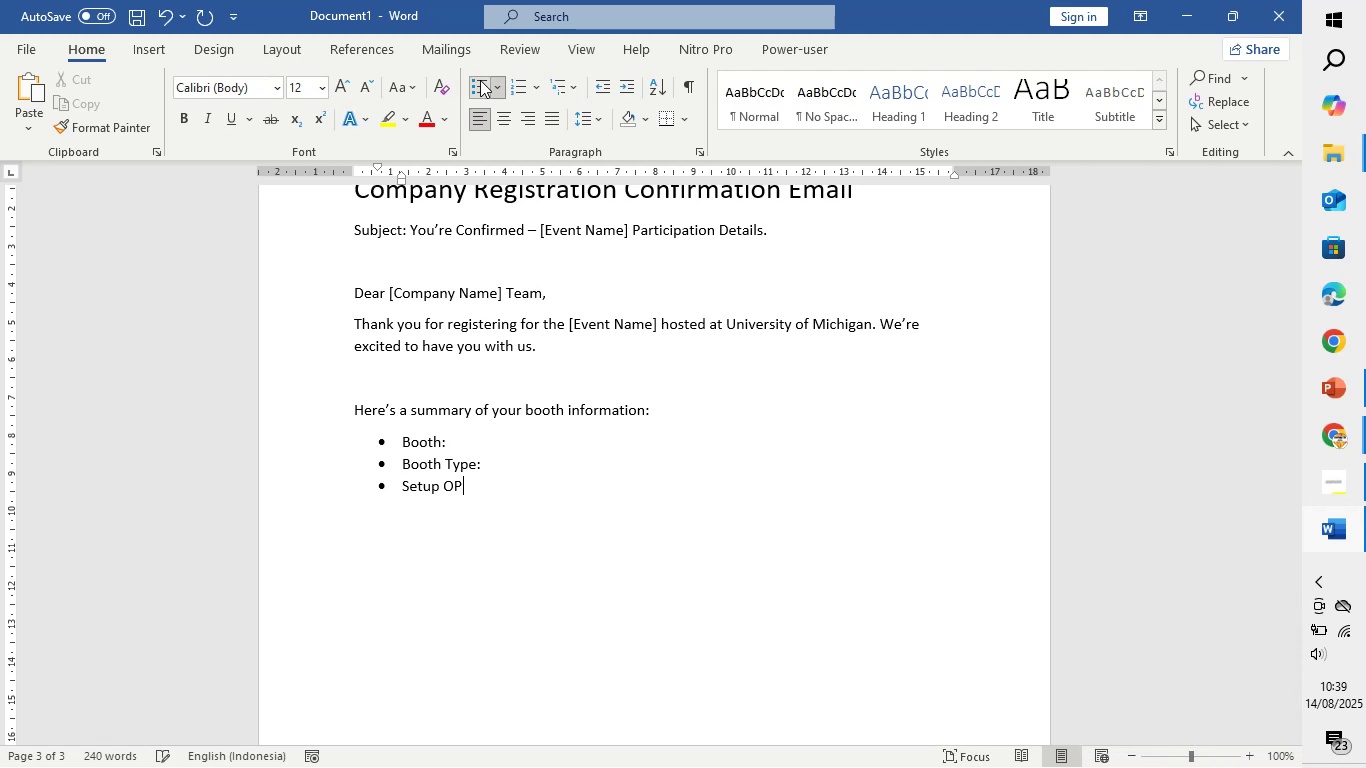 
key(Enter)
 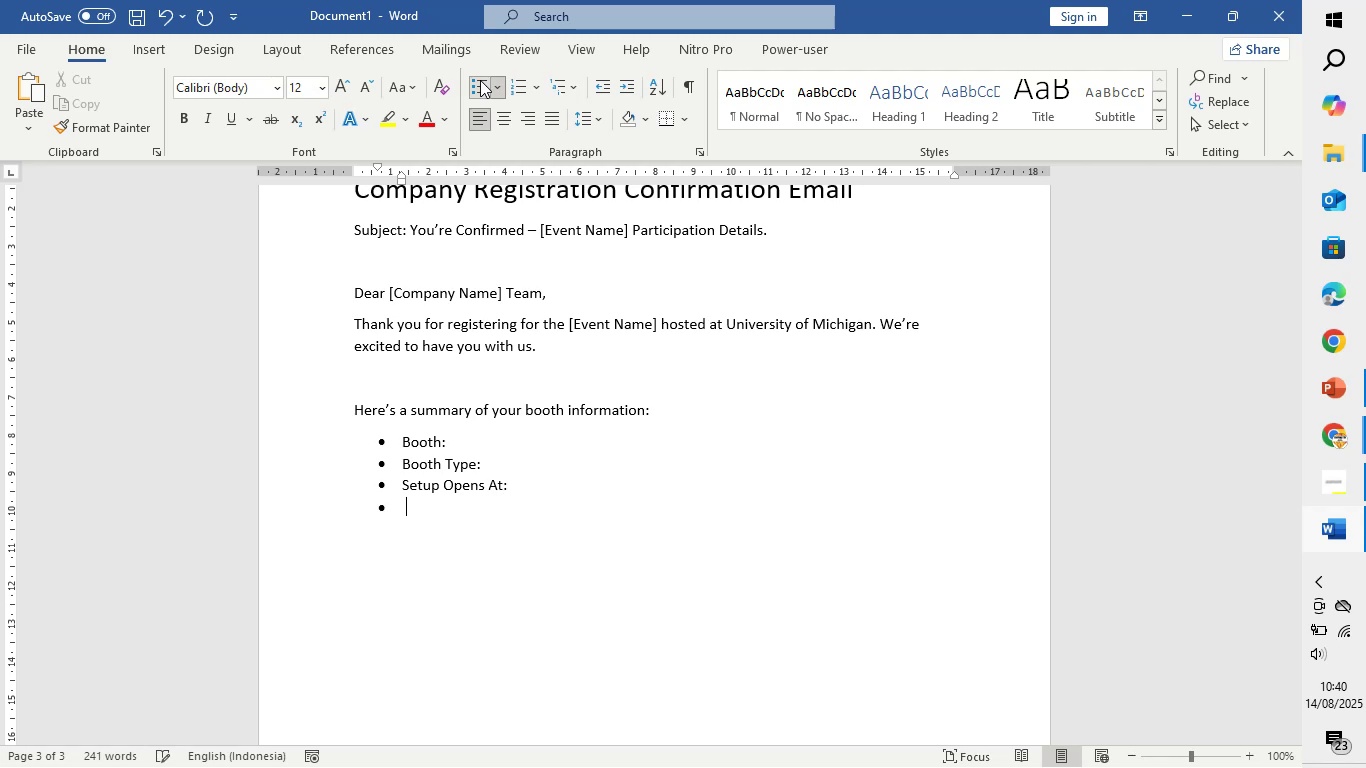 
key(Enter)
 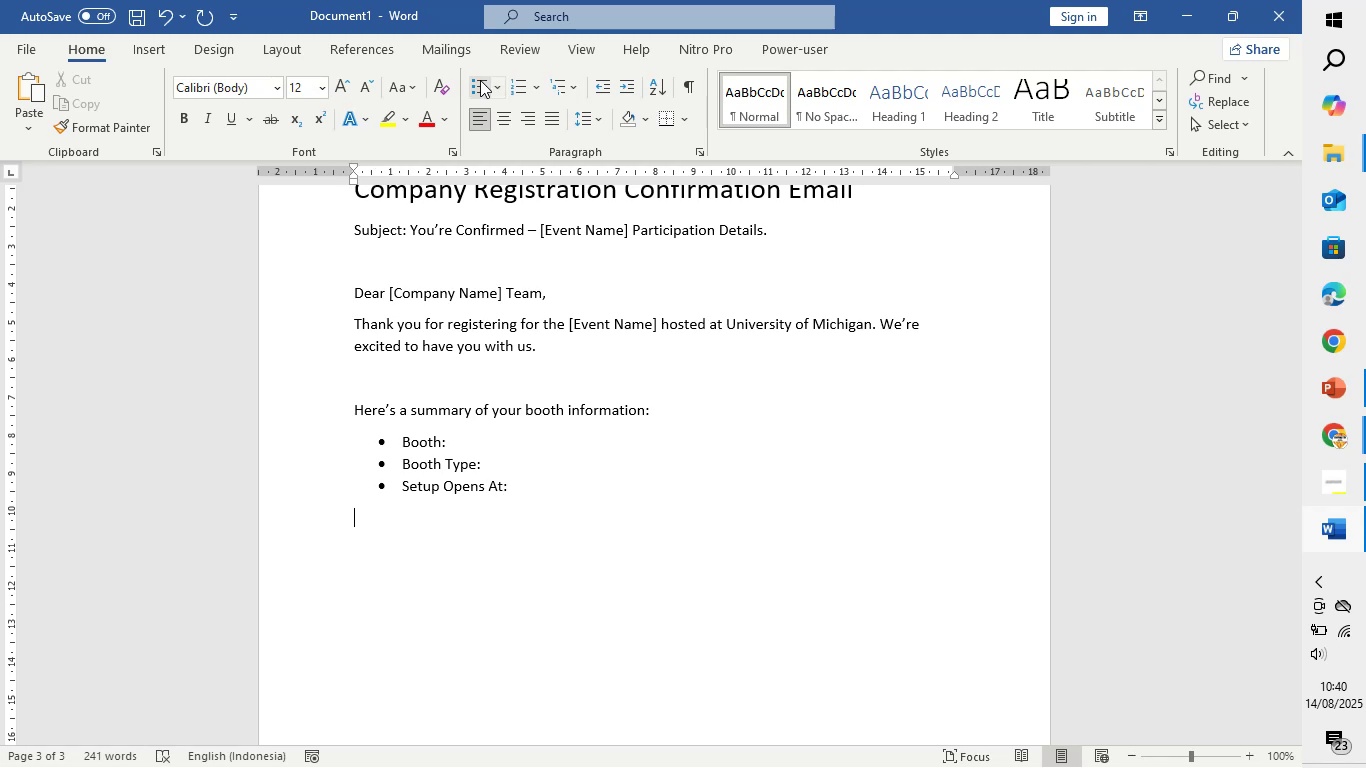 
key(ArrowUp)
 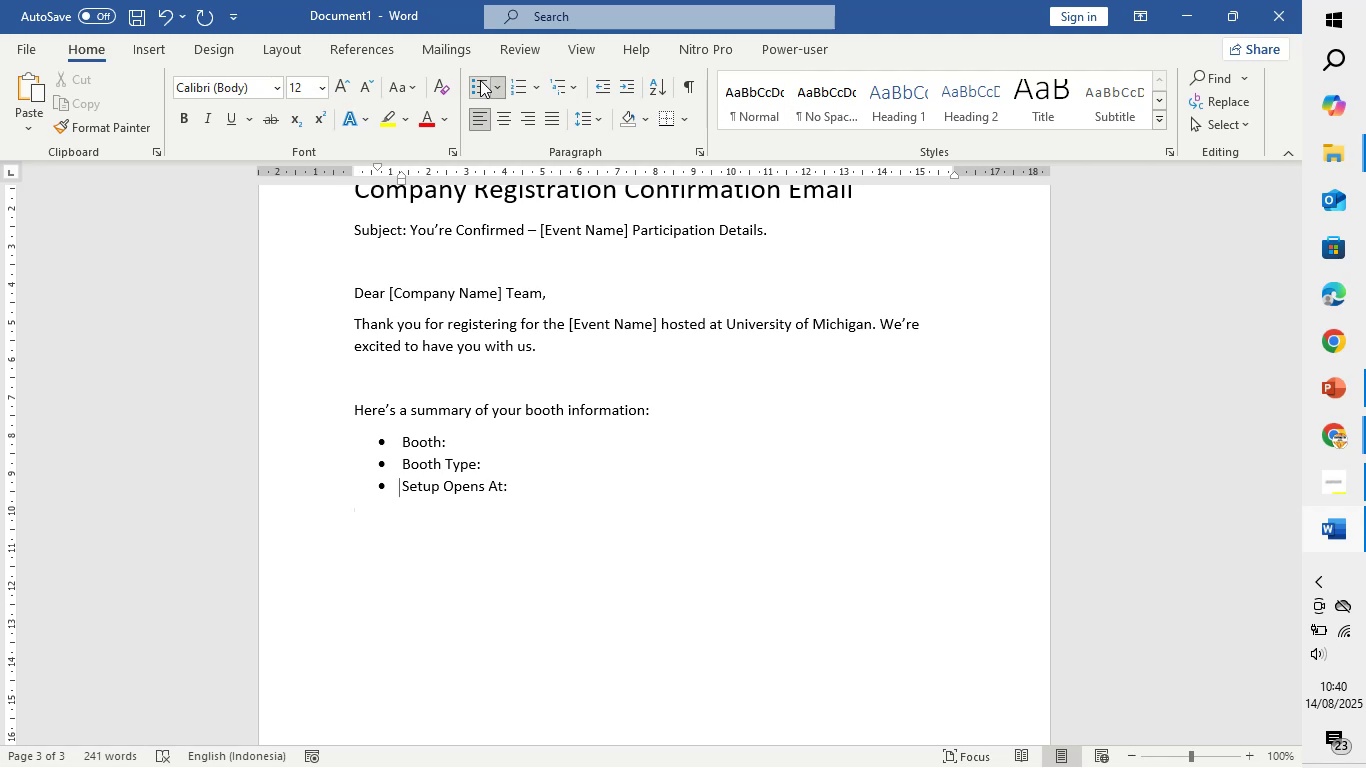 
key(P)
 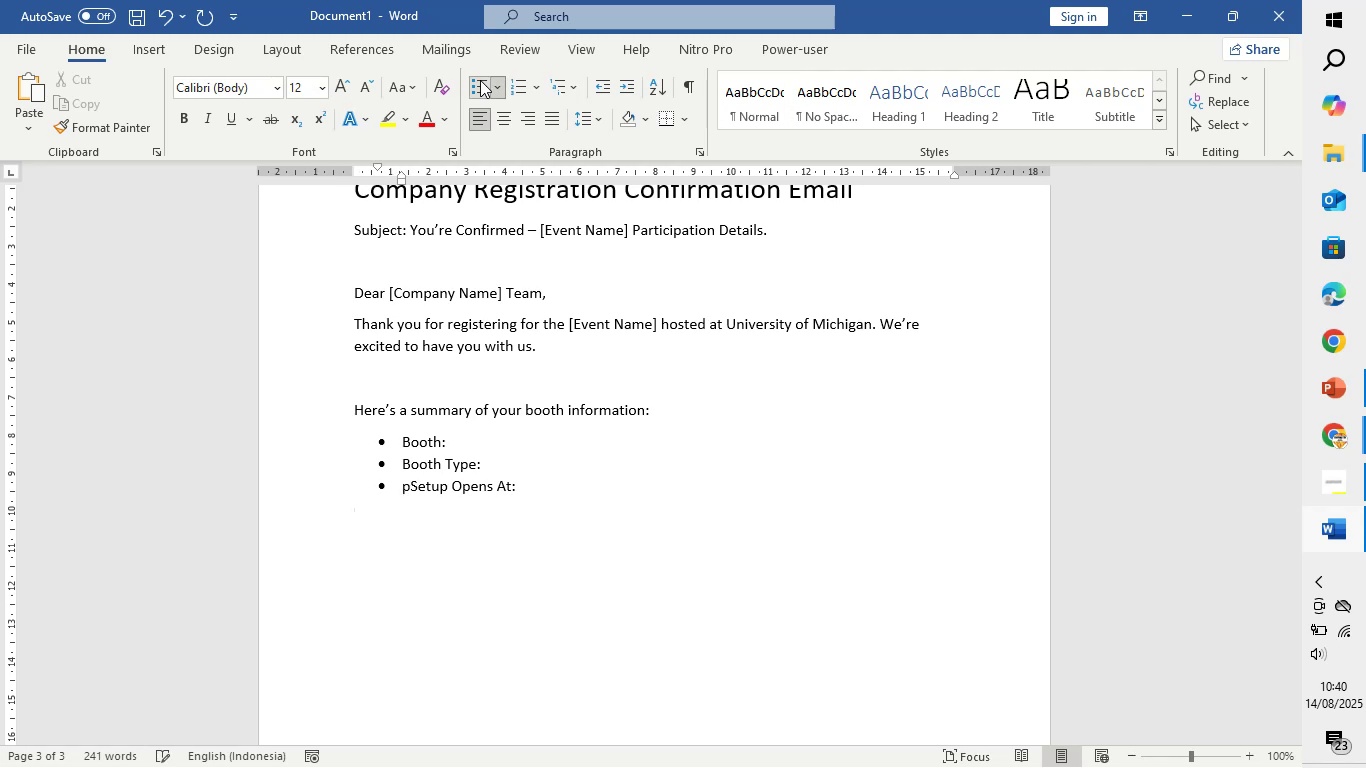 
key(Backspace)
 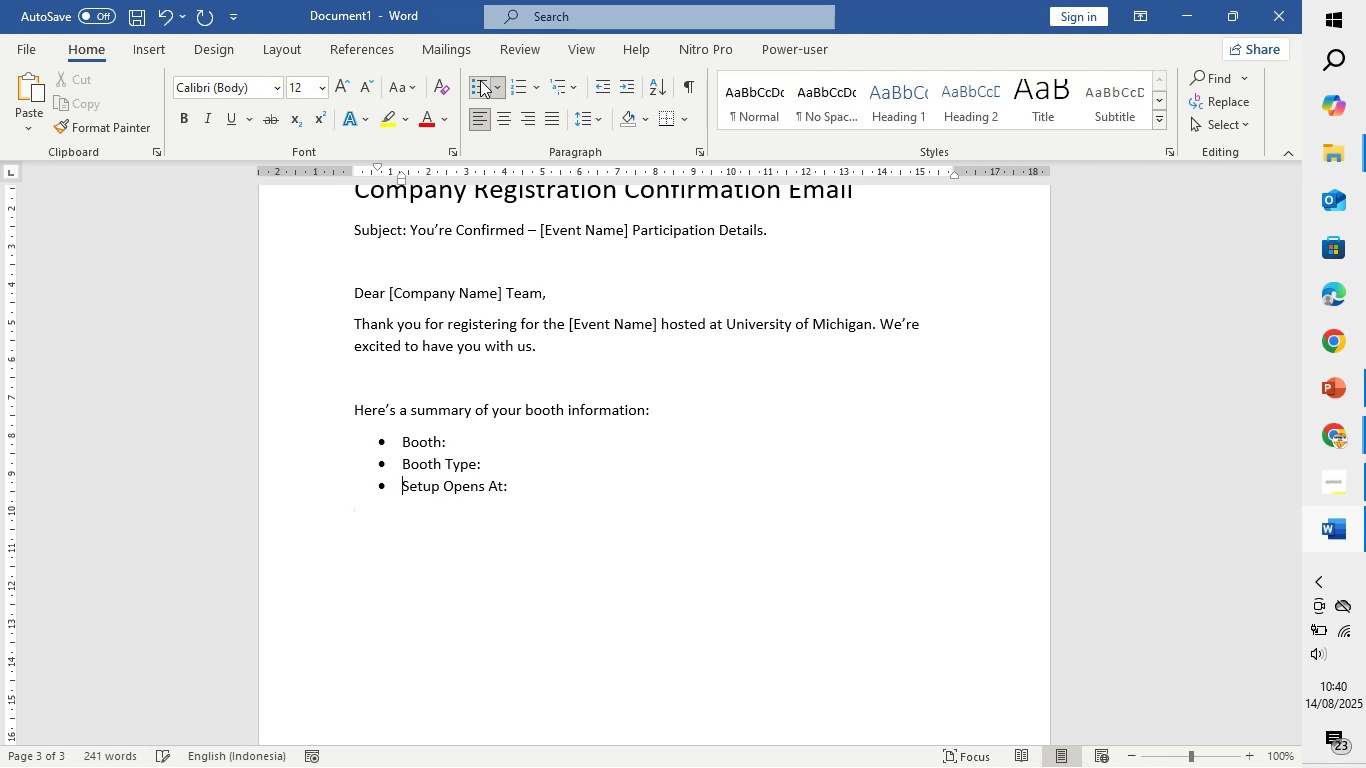 
key(ArrowDown)
 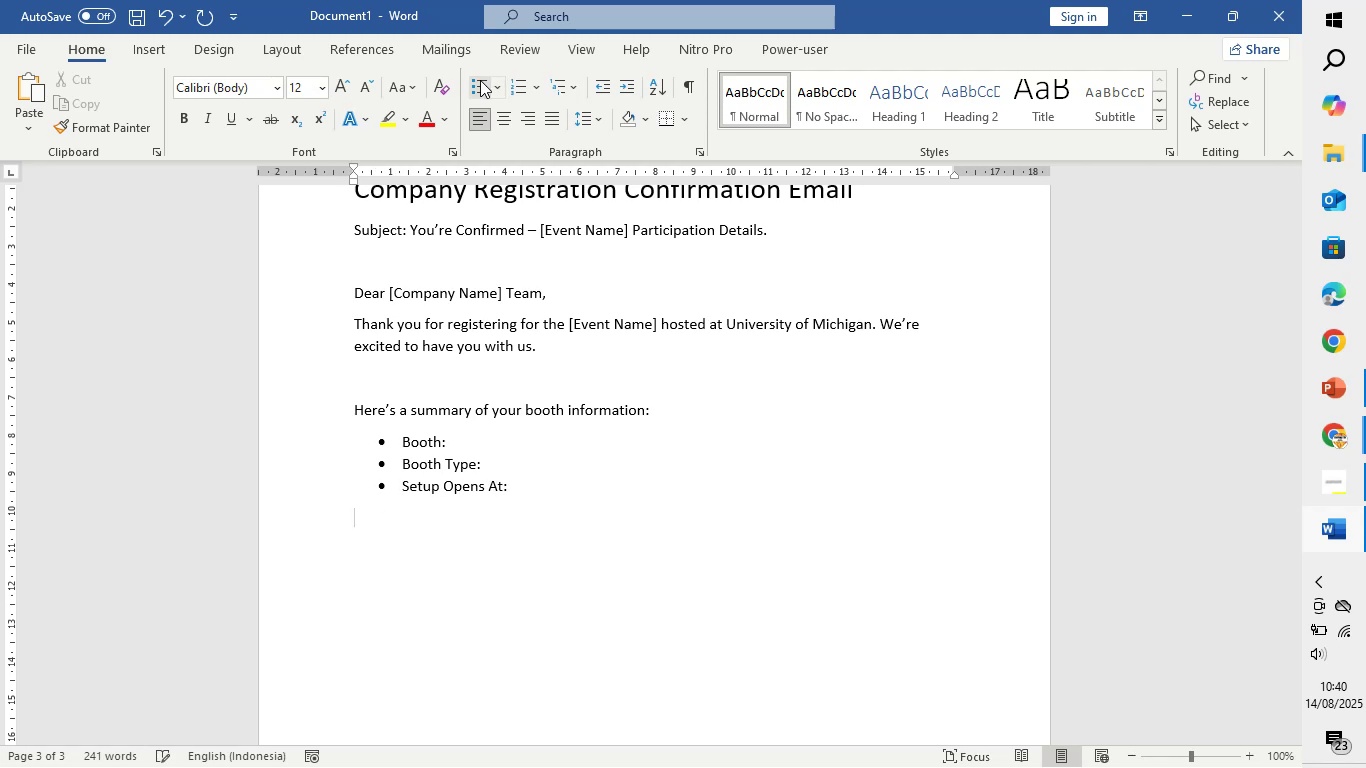 
type(please refer to the attacf)
key(Backspace)
type(ge)
key(Backspace)
key(Backspace)
key(Backspace)
type(he)
key(Backspace)
key(Backspace)
type(cg)
key(Backspace)
type(hed event layi)
key(Backspace)
type(i)
key(Backspace)
type(ut foe)
key(Backspace)
type(r your bpp)
key(Backspace)
key(Backspace)
type(ooth locatu)
key(Backspace)
type(ion.)
 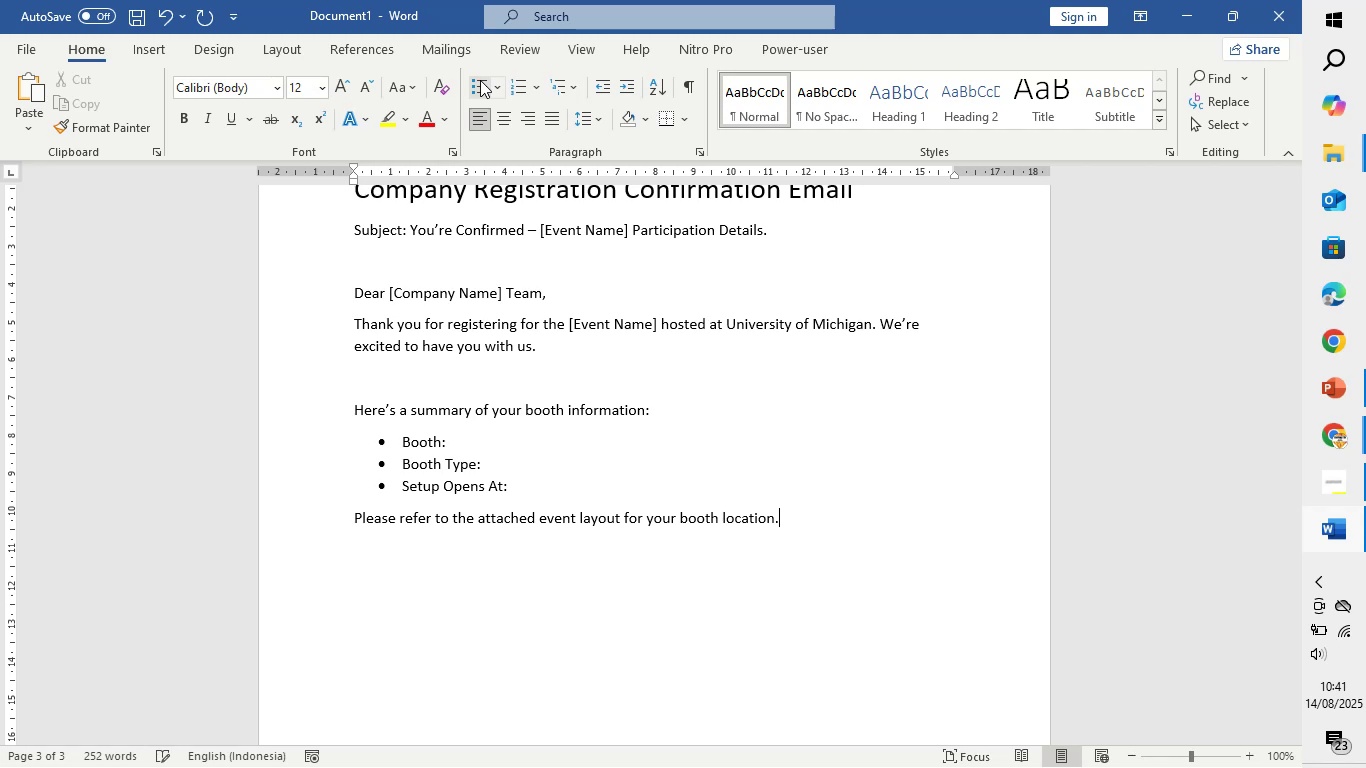 
type( If you need assistance before the en)
key(Backspace)
type(vent, don't hesitate to reach out to [)
key(Backspace)
 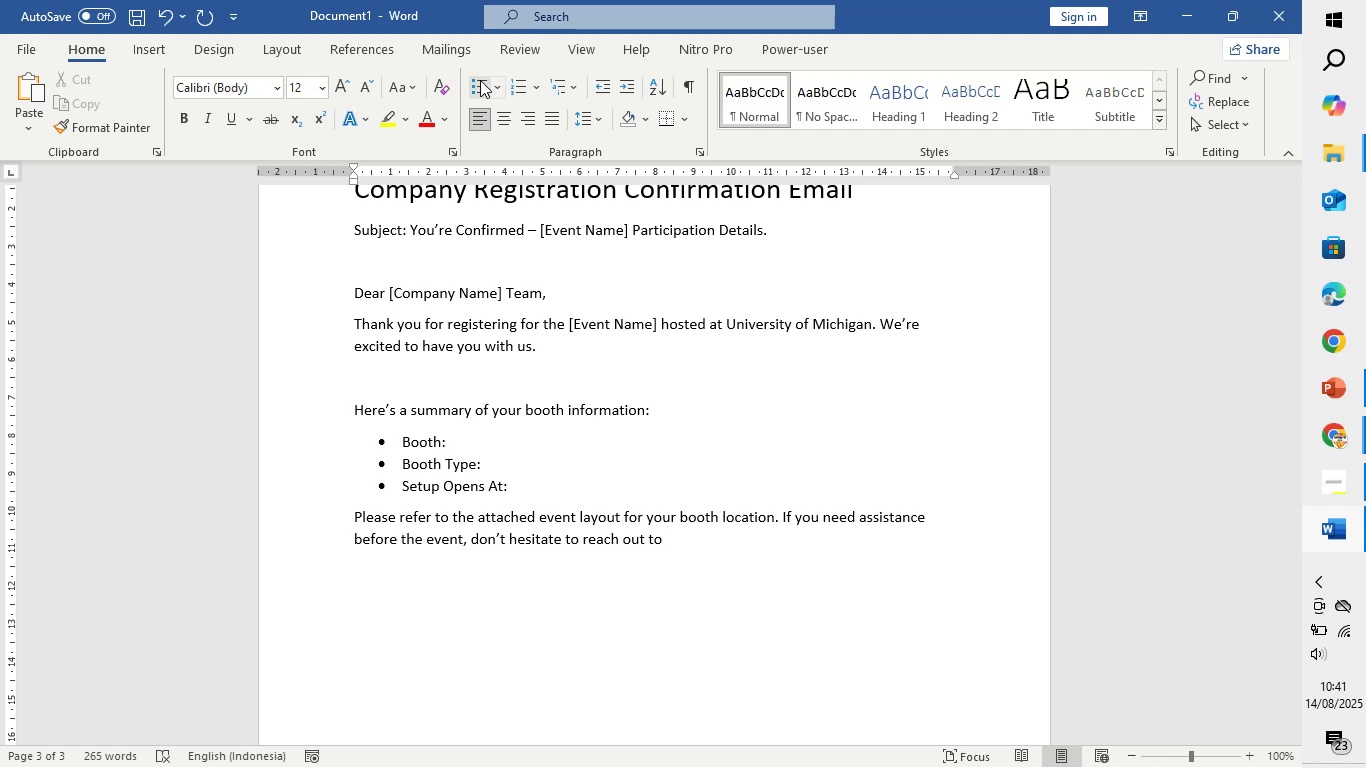 
type(U)
key(Backspace)
type(umcf@gmail.com )
 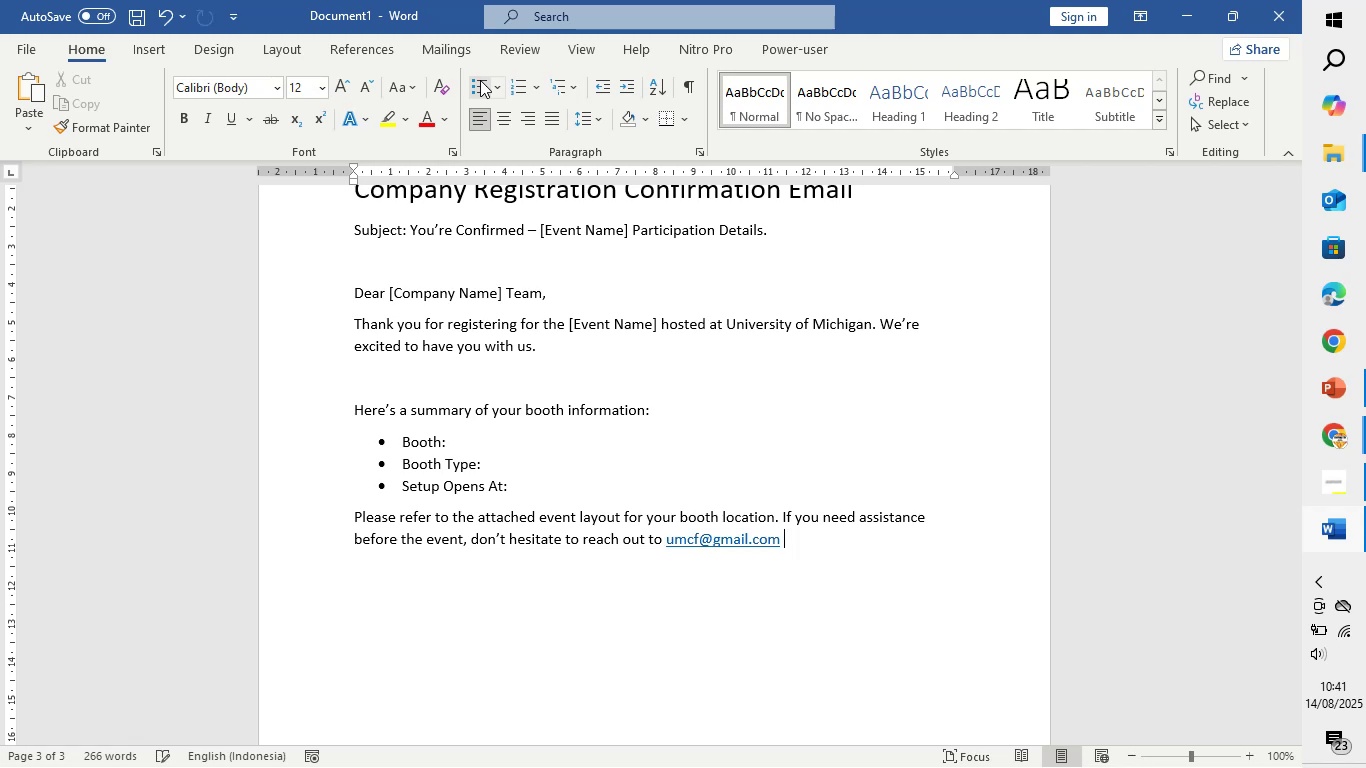 
key(Enter)
 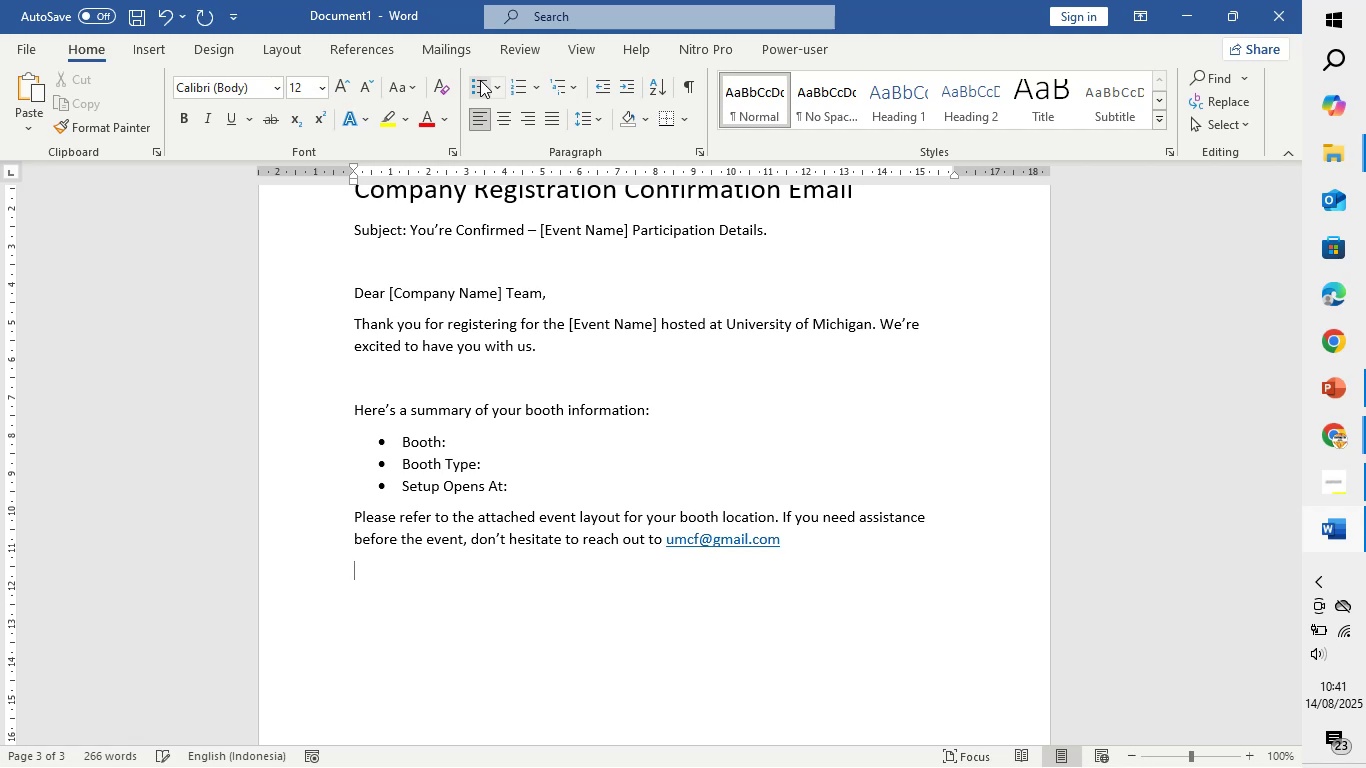 
key(Enter)
 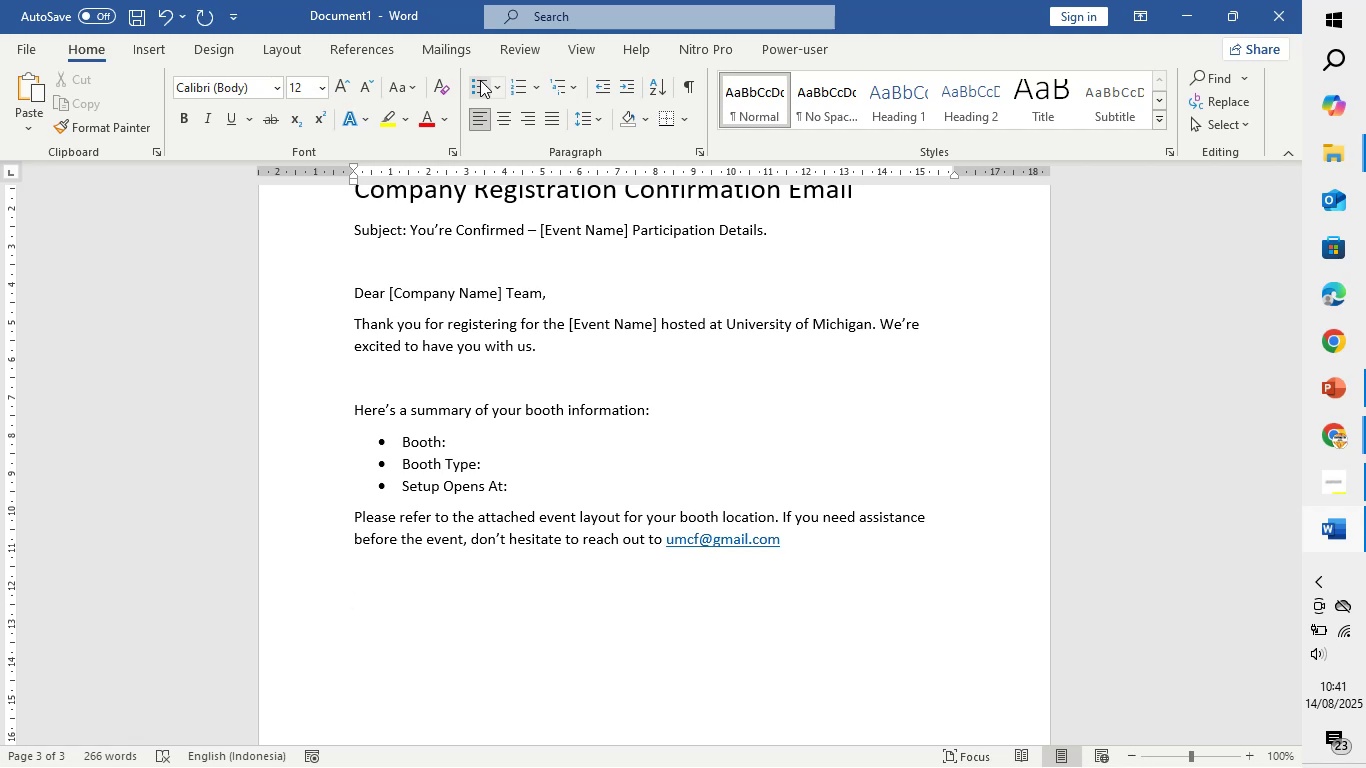 
type(Best,)
 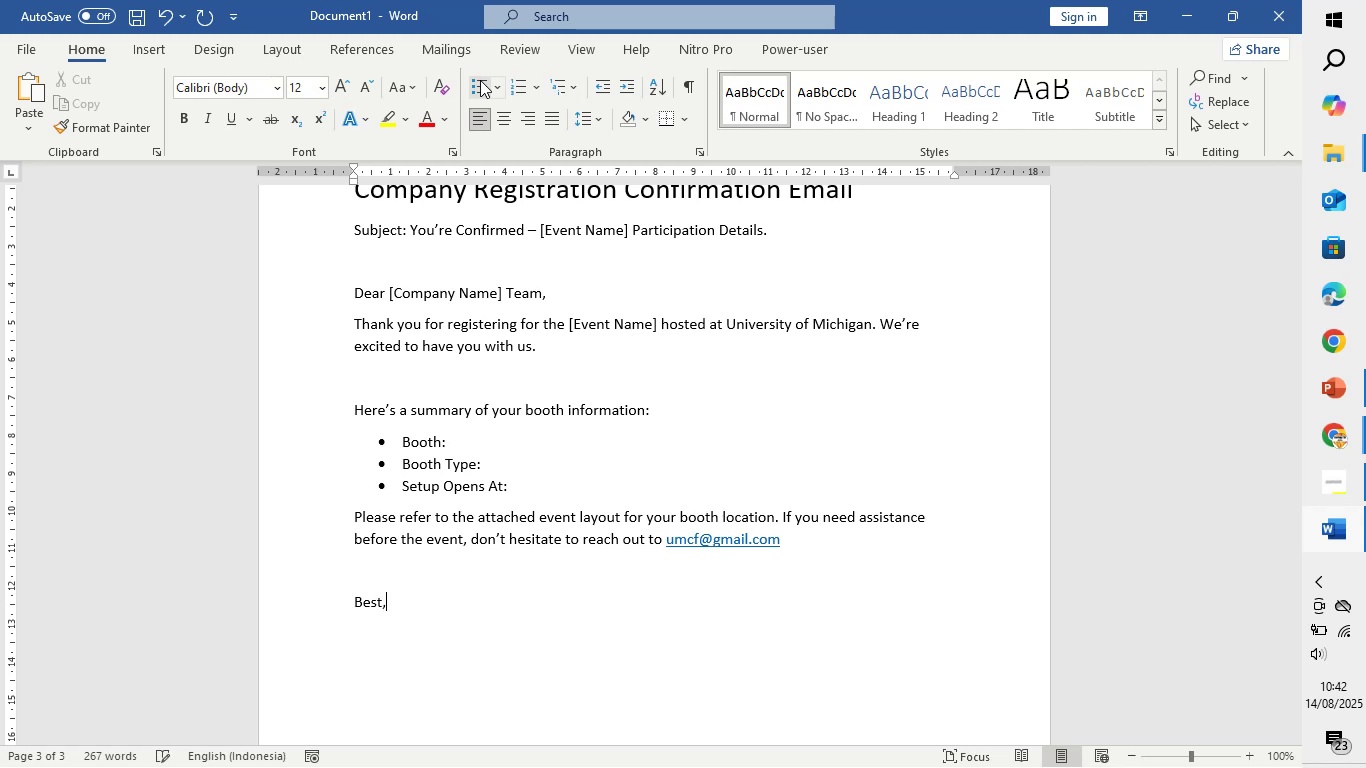 
key(Enter)
 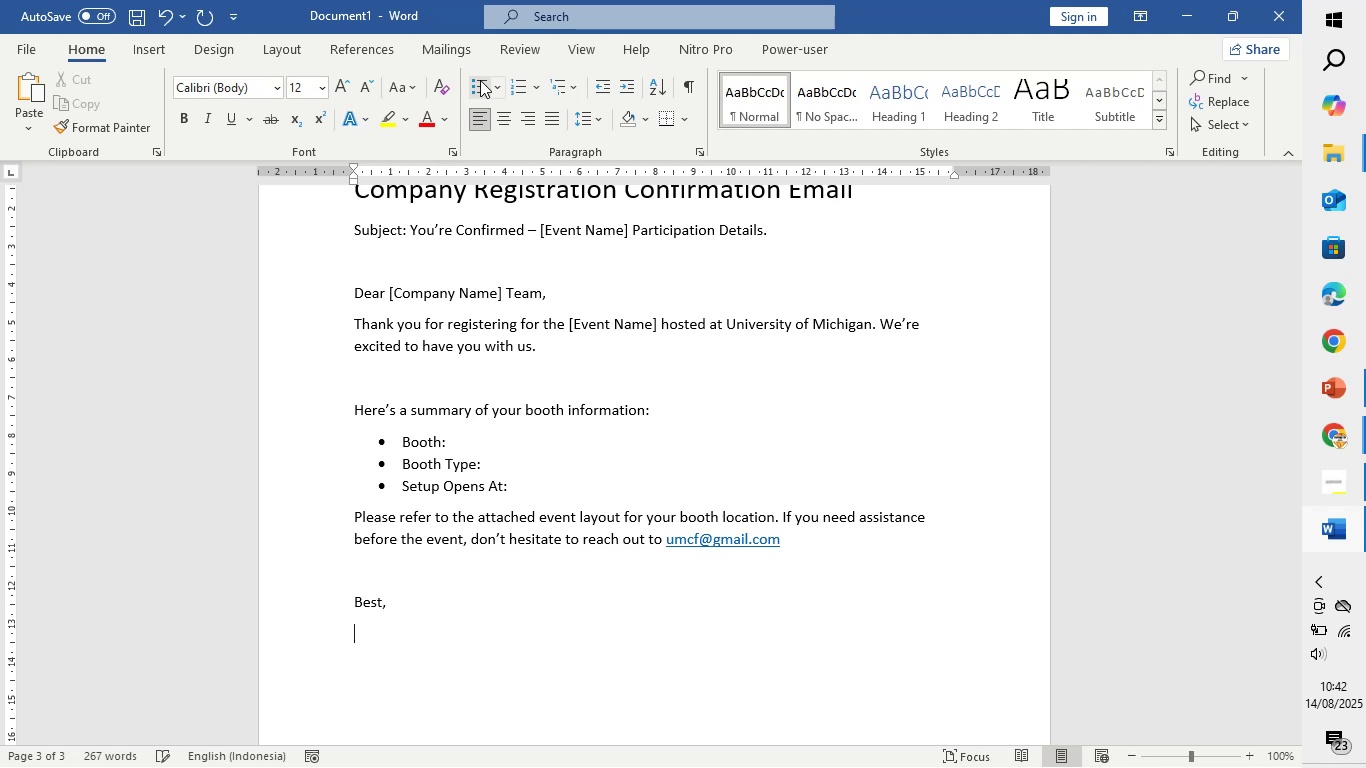 
type([Namr)
key(Backspace)
type(e])
 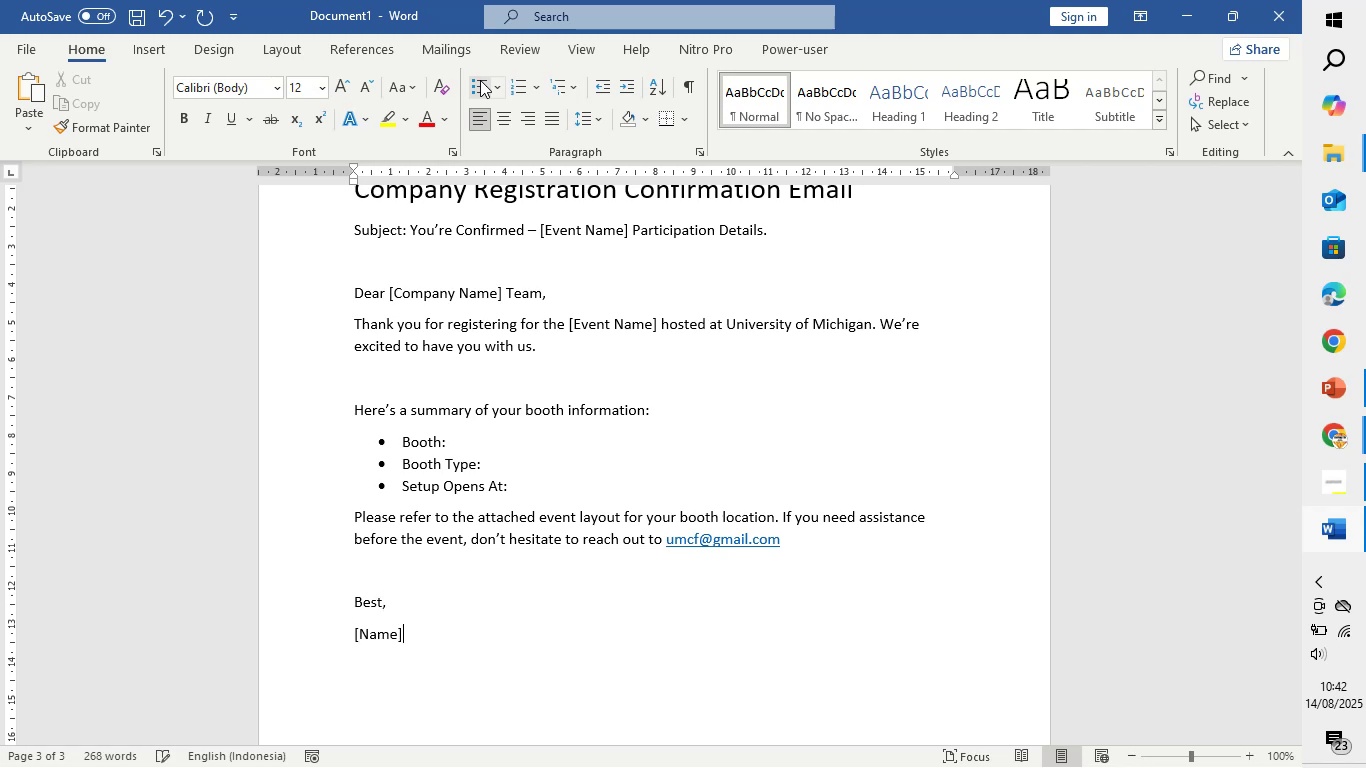 
key(Enter)
 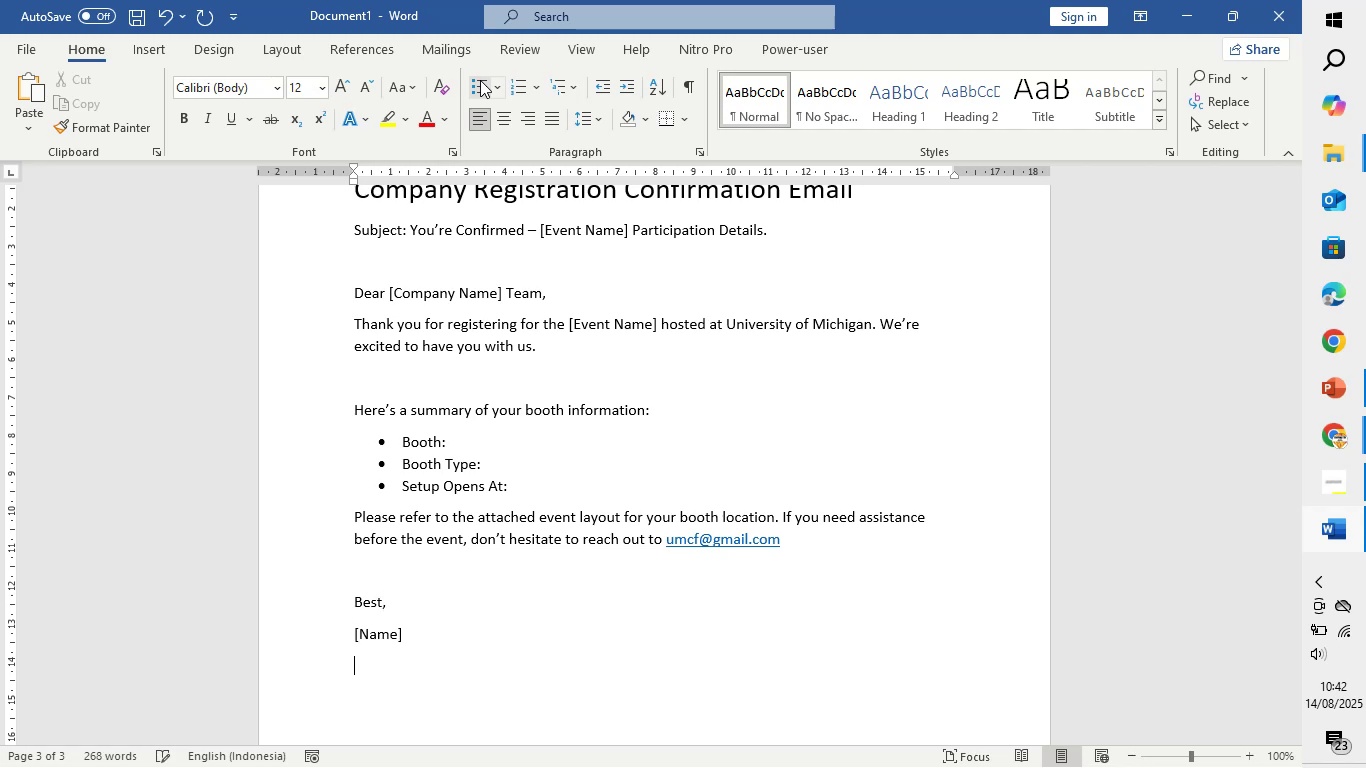 
type([Position])
 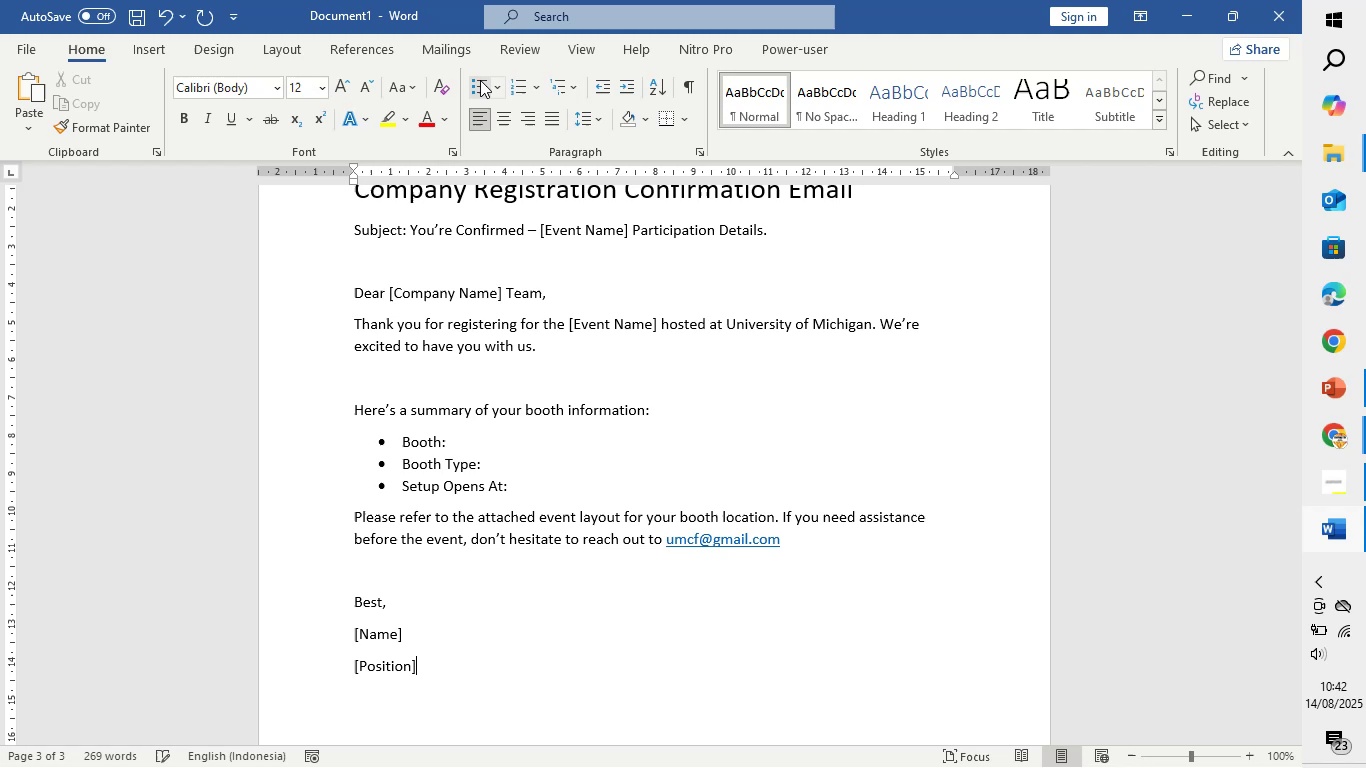 
key(Enter)
 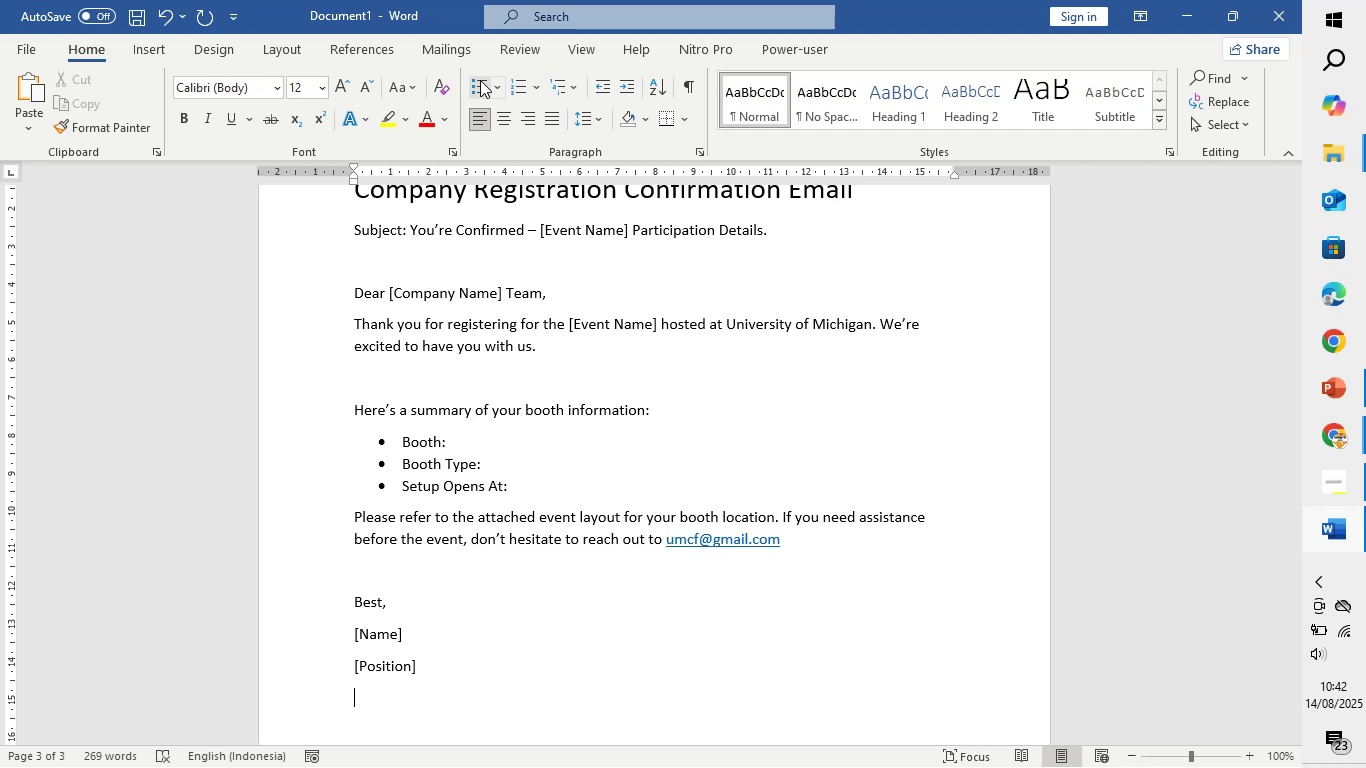 
type([Contact Information])
 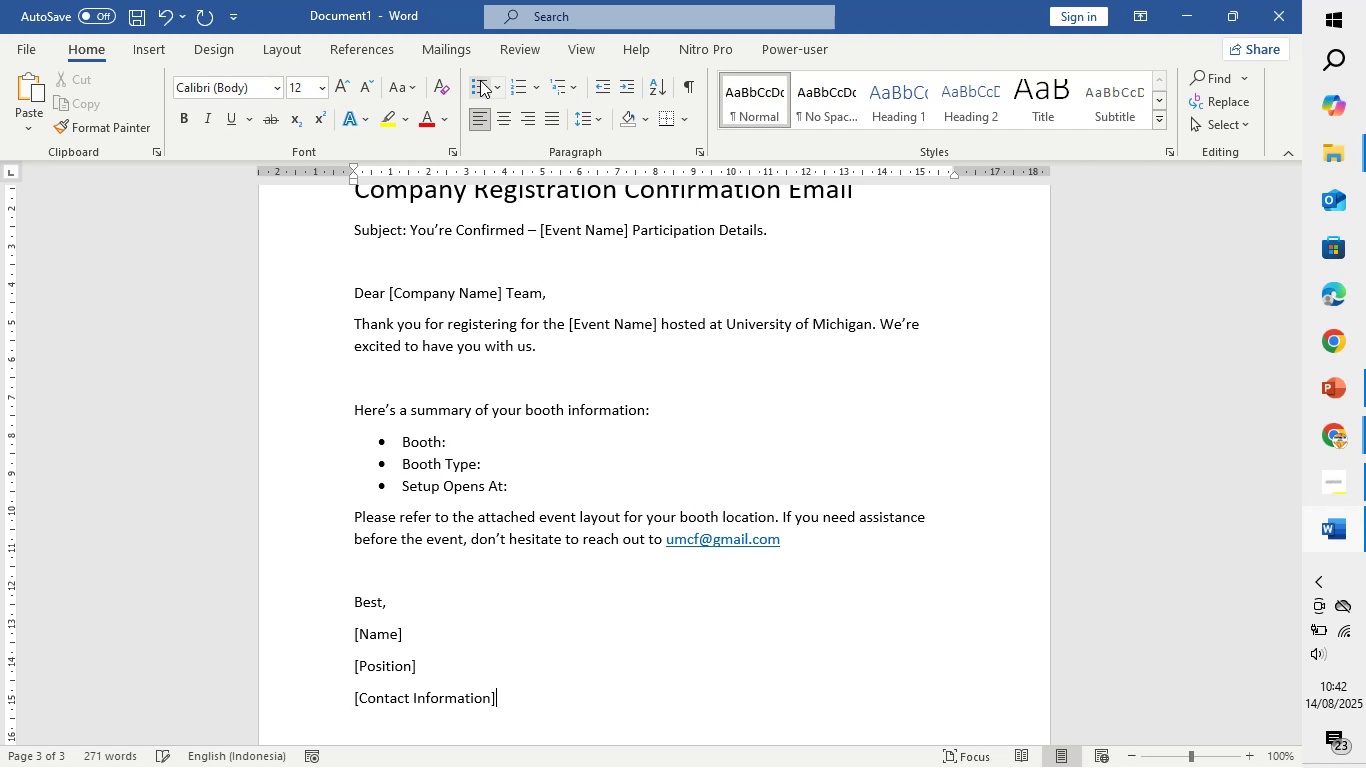 
key(Enter)
 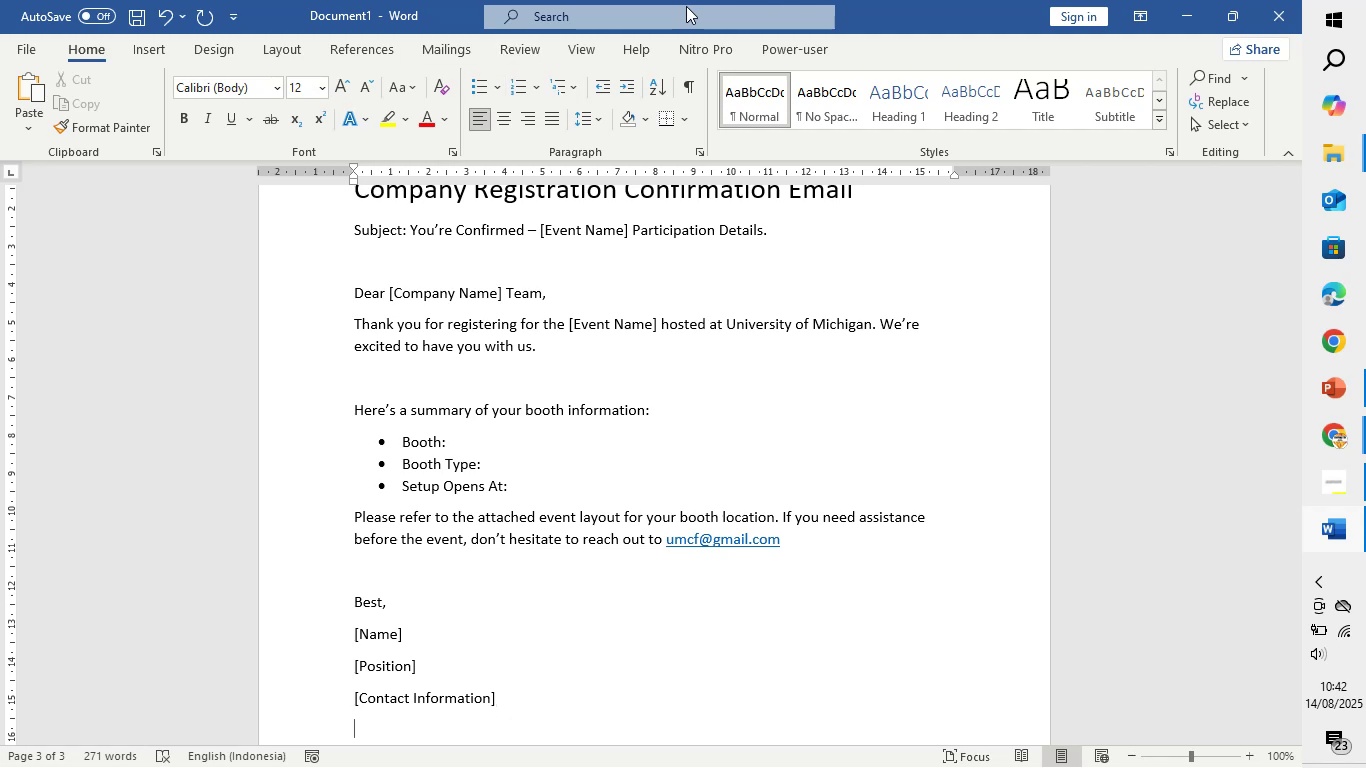 
scroll: coordinate [583, 381], scroll_direction: down, amount: 6.0
 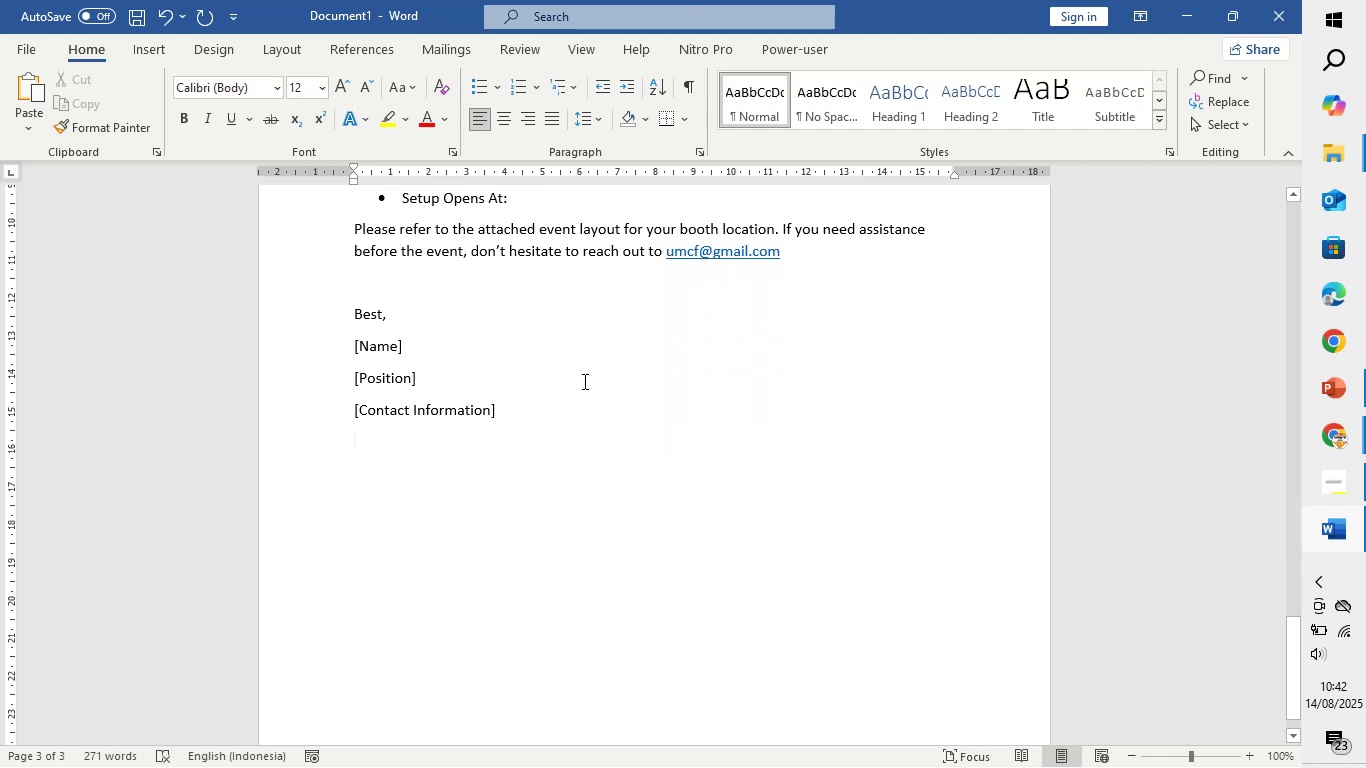 
key(Enter)
 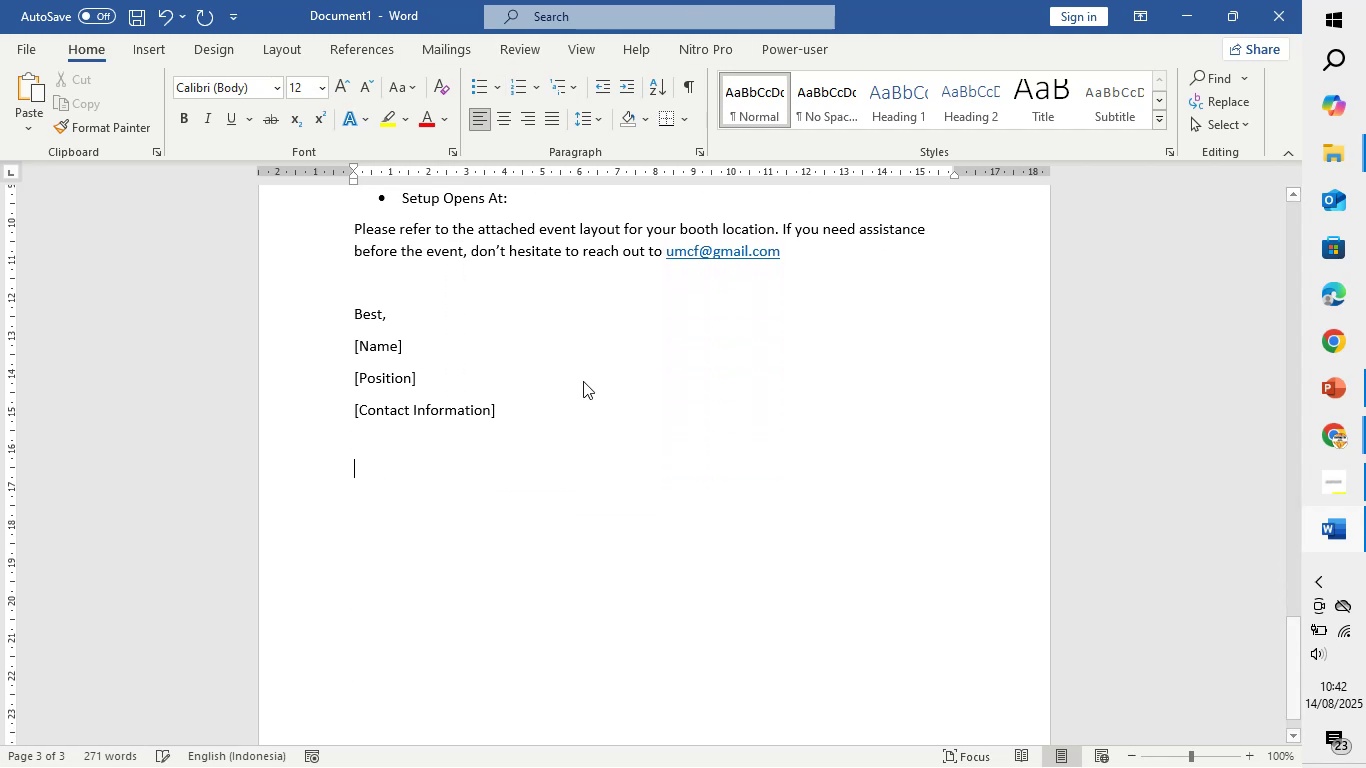 
key(Enter)
 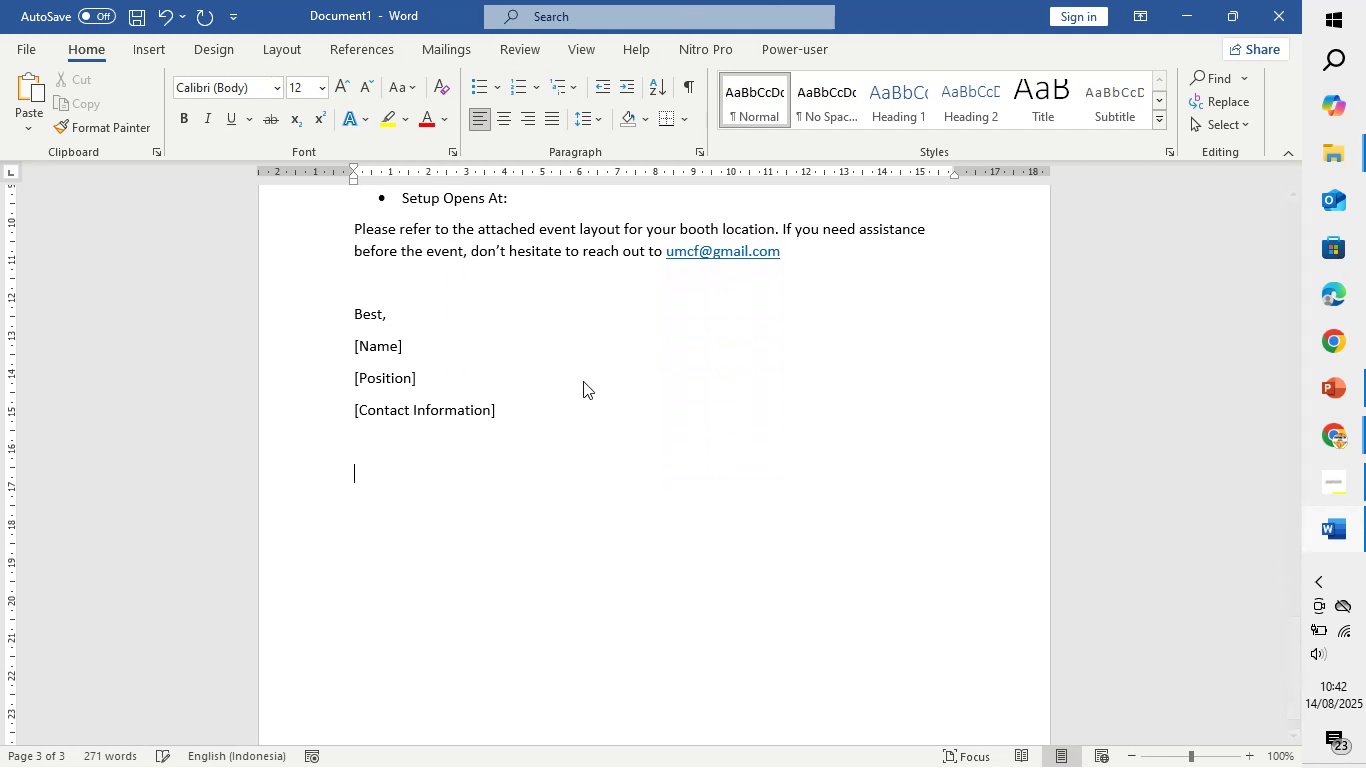 
key(Enter)
 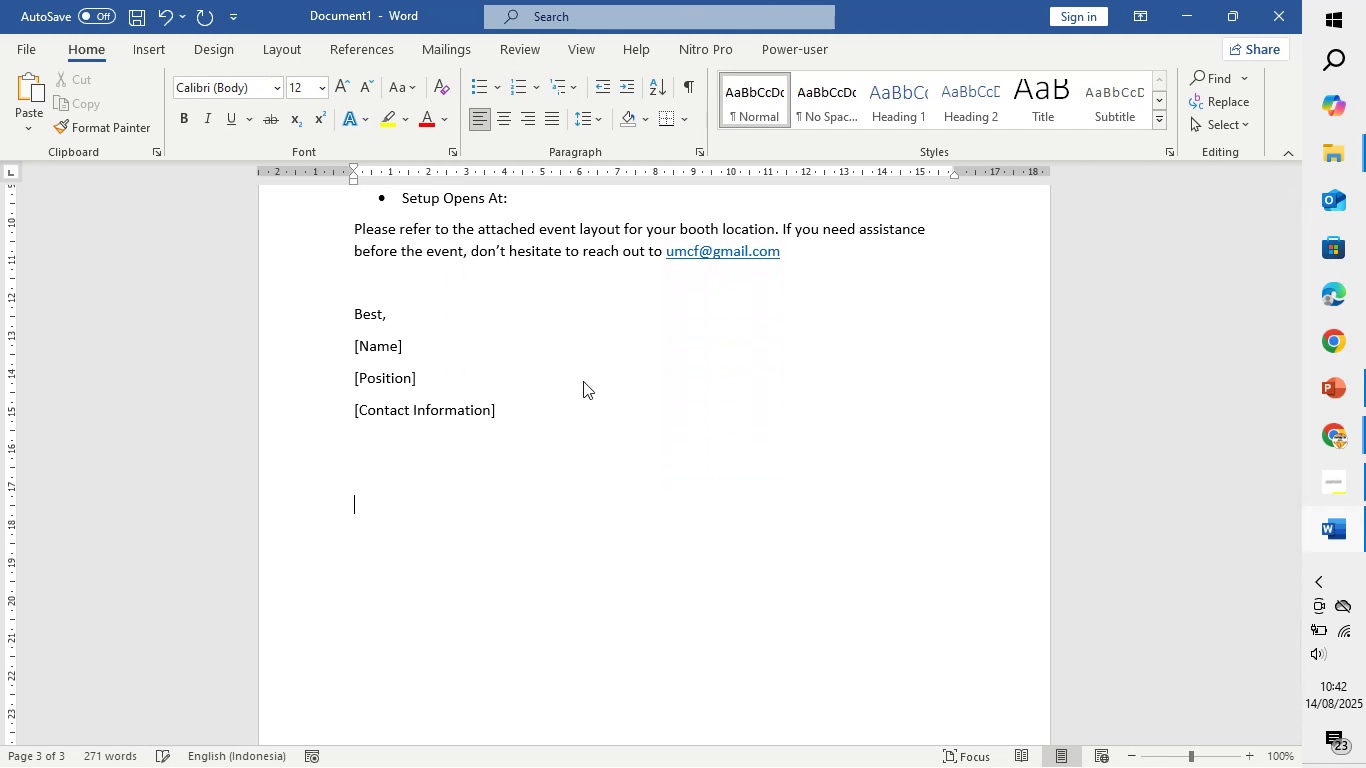 
key(Enter)
 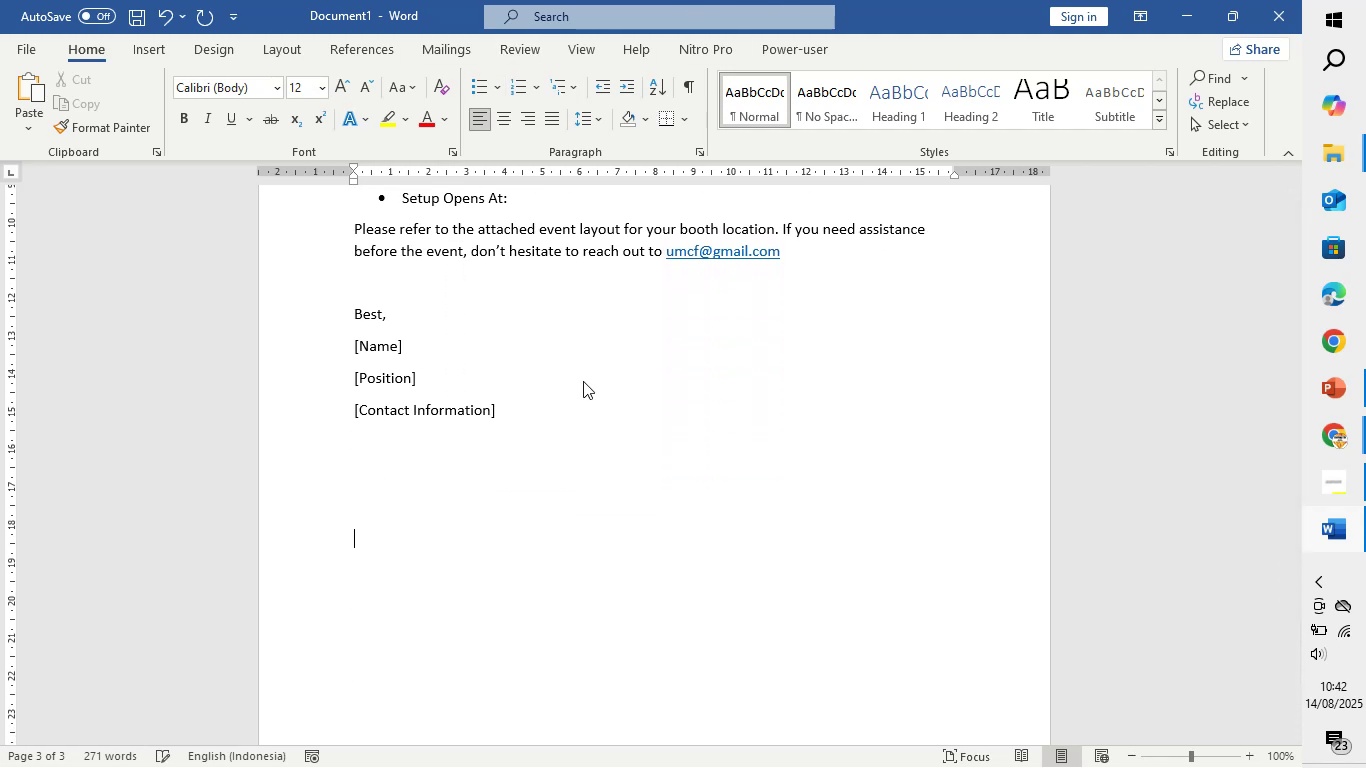 
key(Enter)
 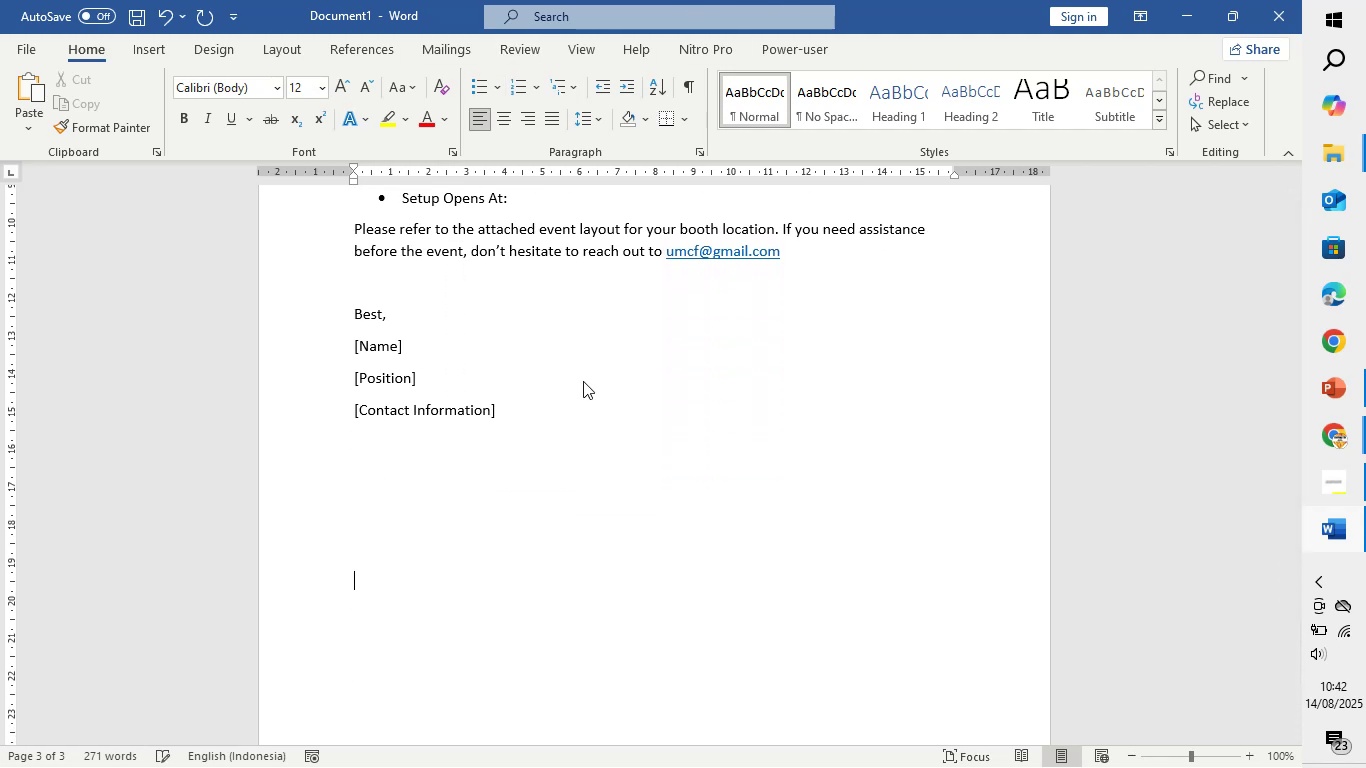 
hold_key(key=Enter, duration=0.79)
 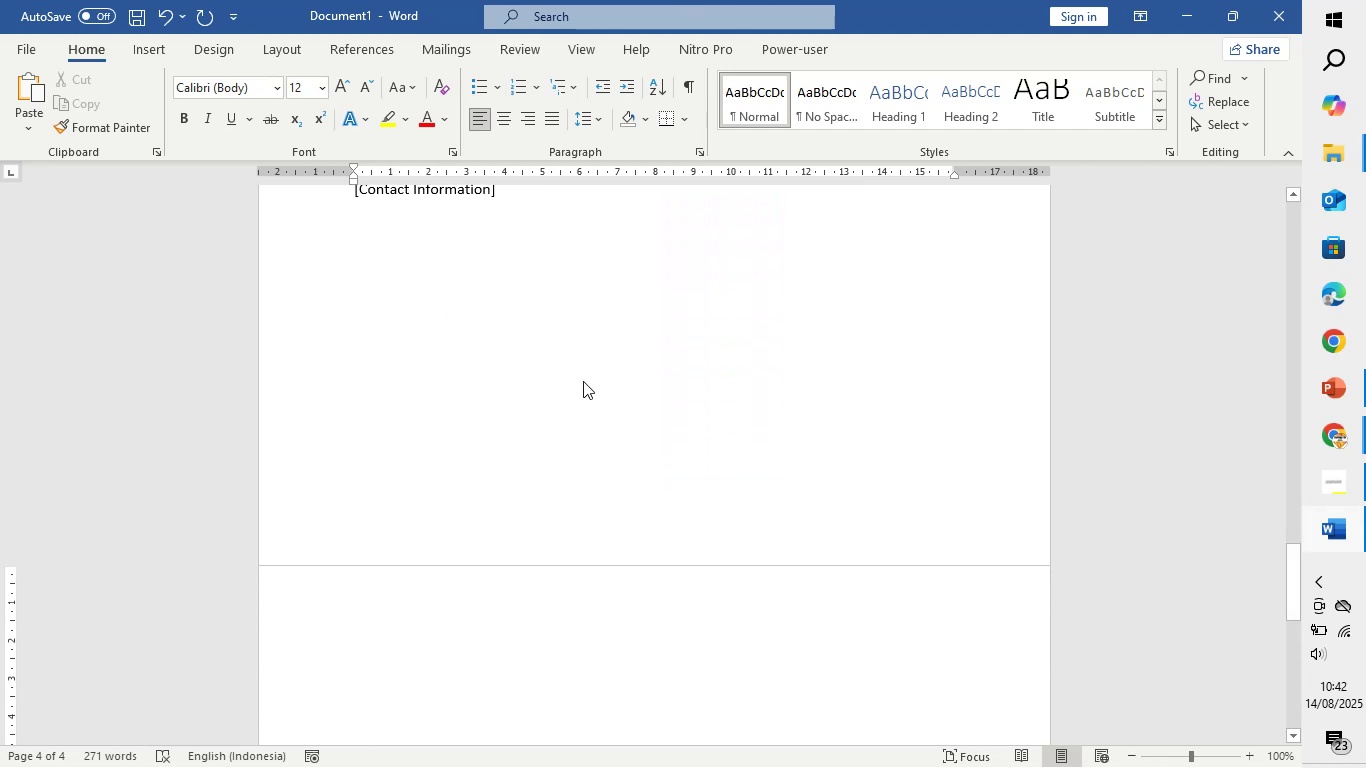 
key(Backspace)
 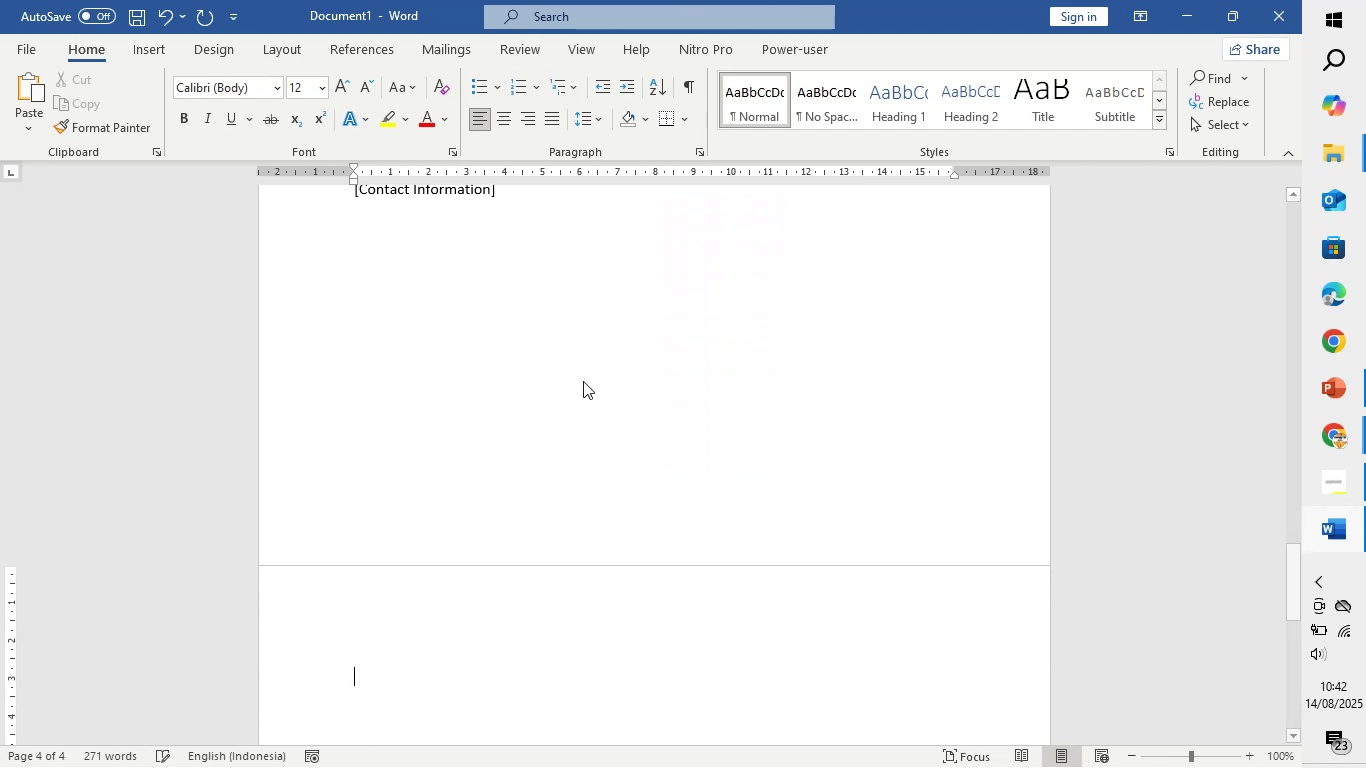 
key(Backspace)
 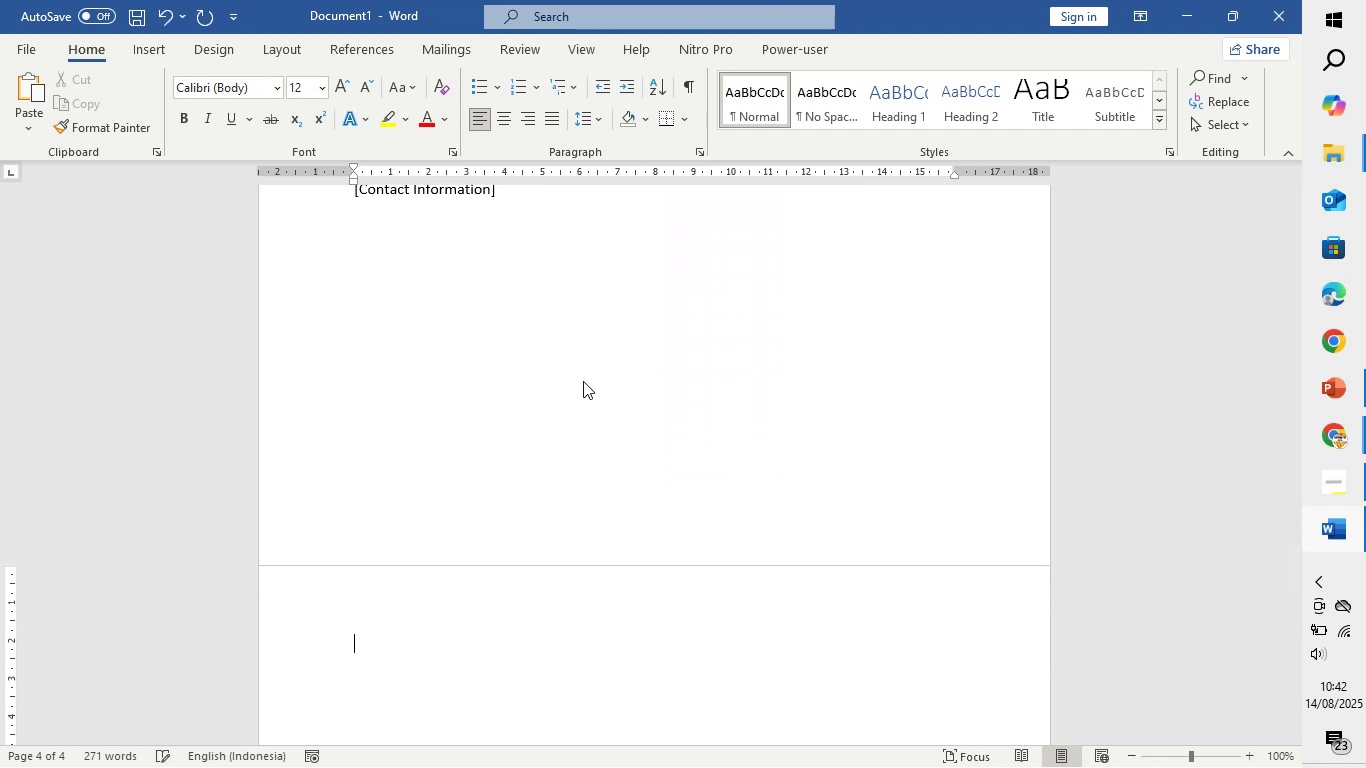 
key(Backspace)
 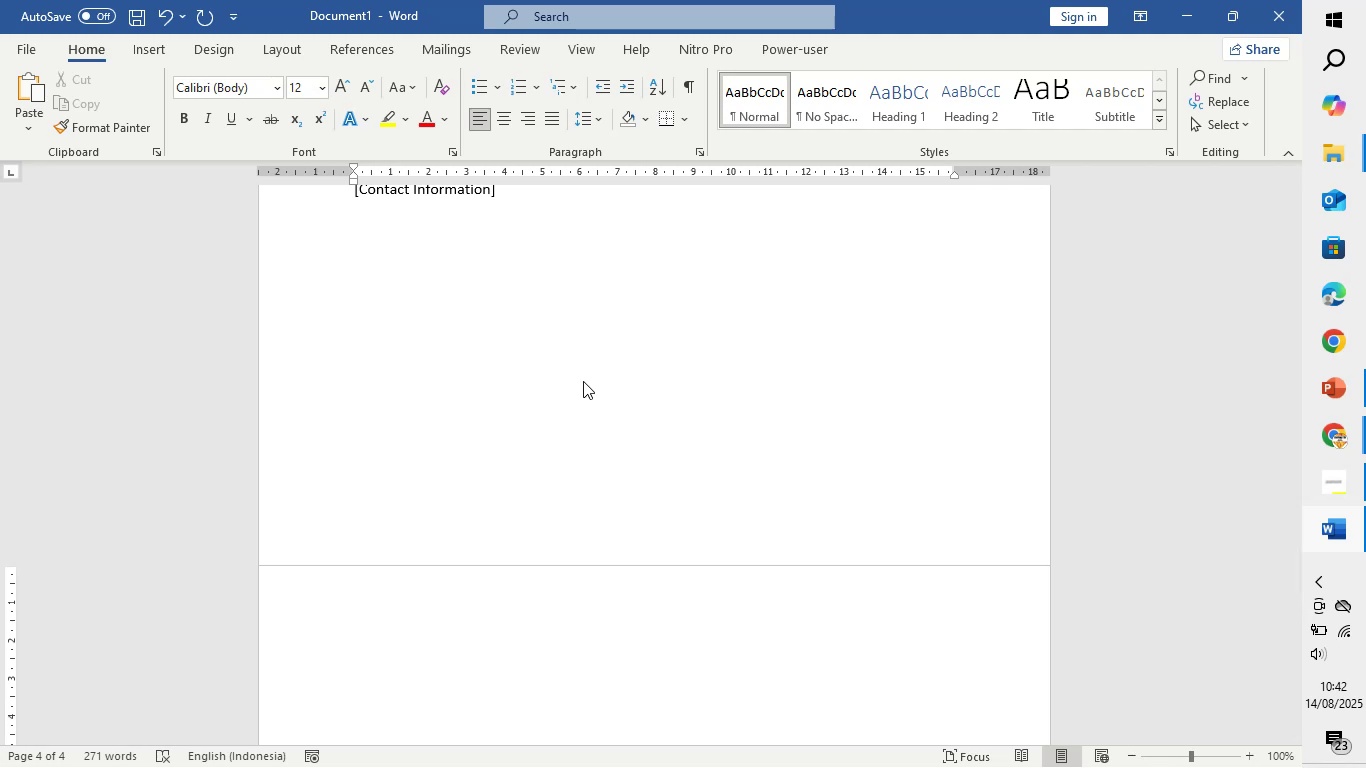 
type(Student registratin confirmation email)
 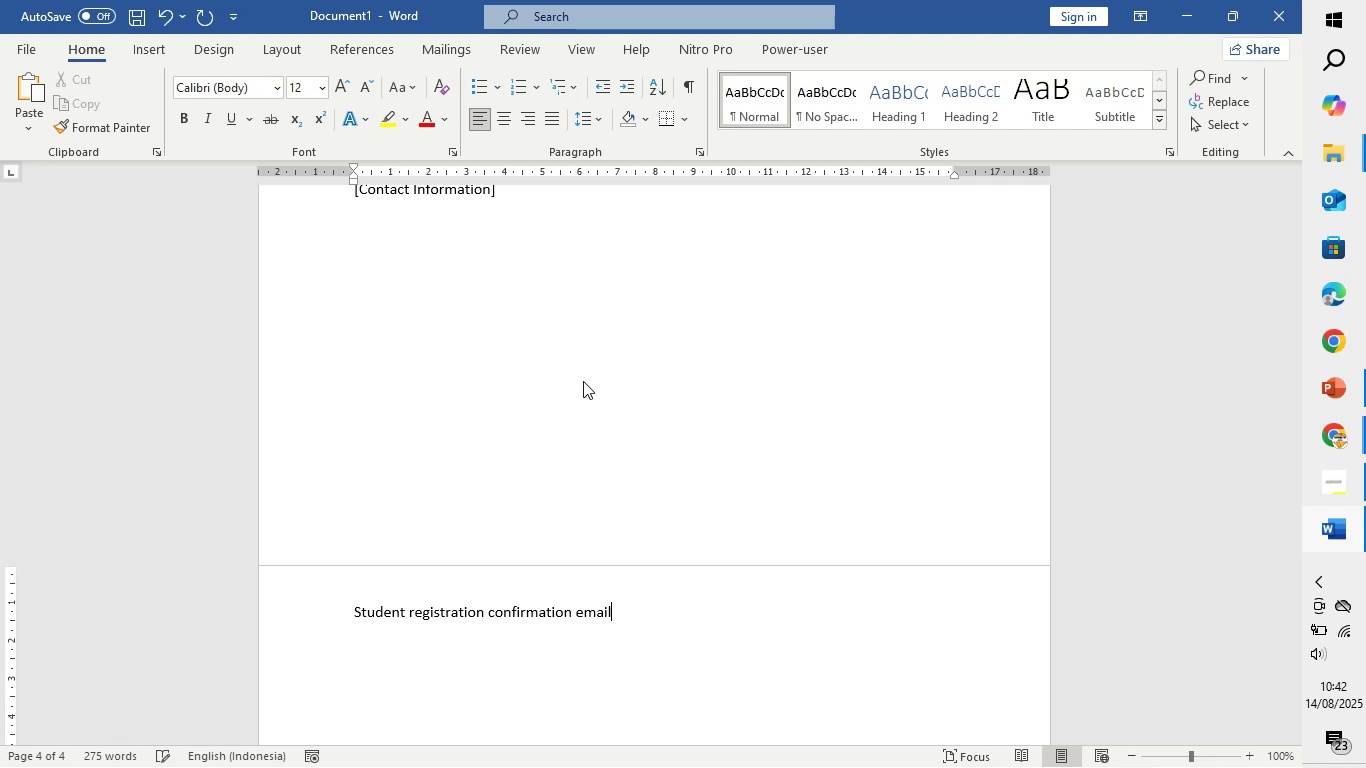 
scroll: coordinate [623, 386], scroll_direction: up, amount: 15.0
 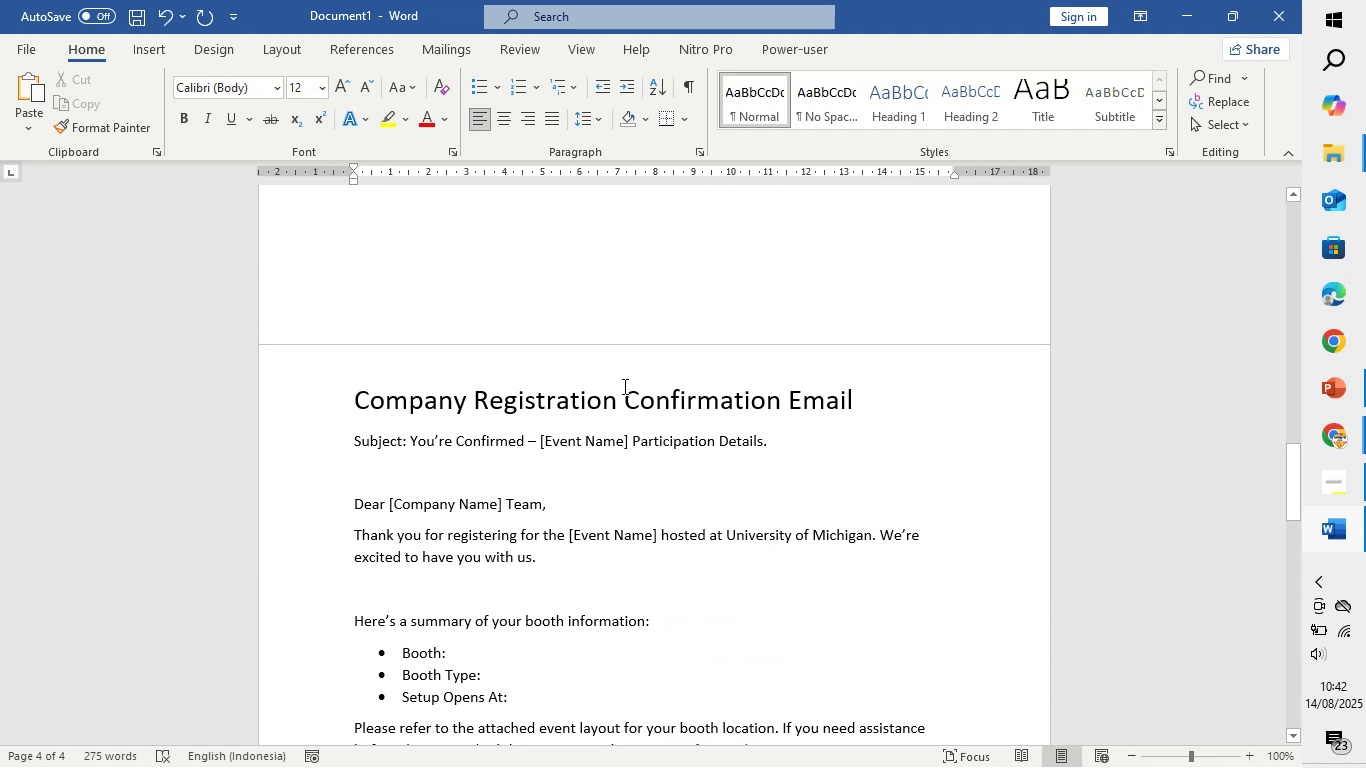 
scroll: coordinate [609, 504], scroll_direction: down, amount: 19.0
 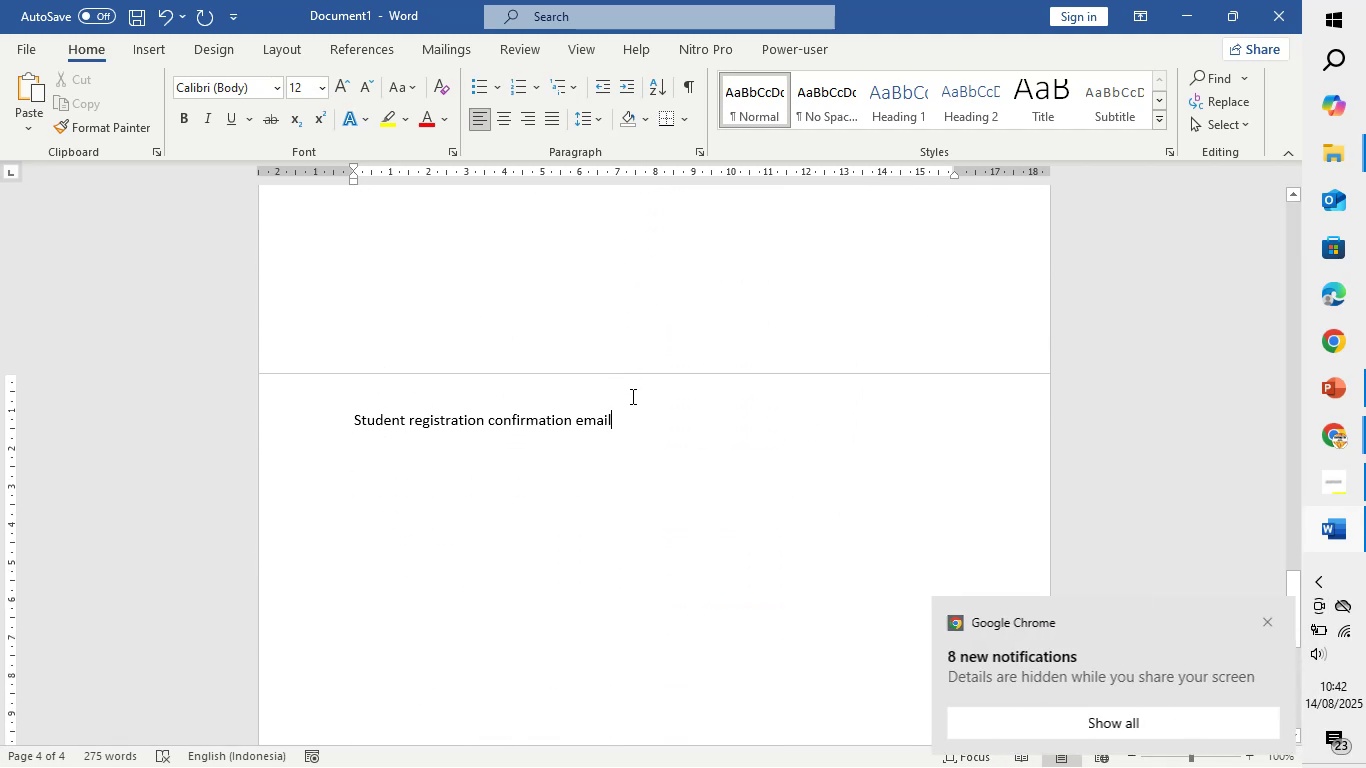 
left_click_drag(start_coordinate=[640, 408], to_coordinate=[755, 417])
 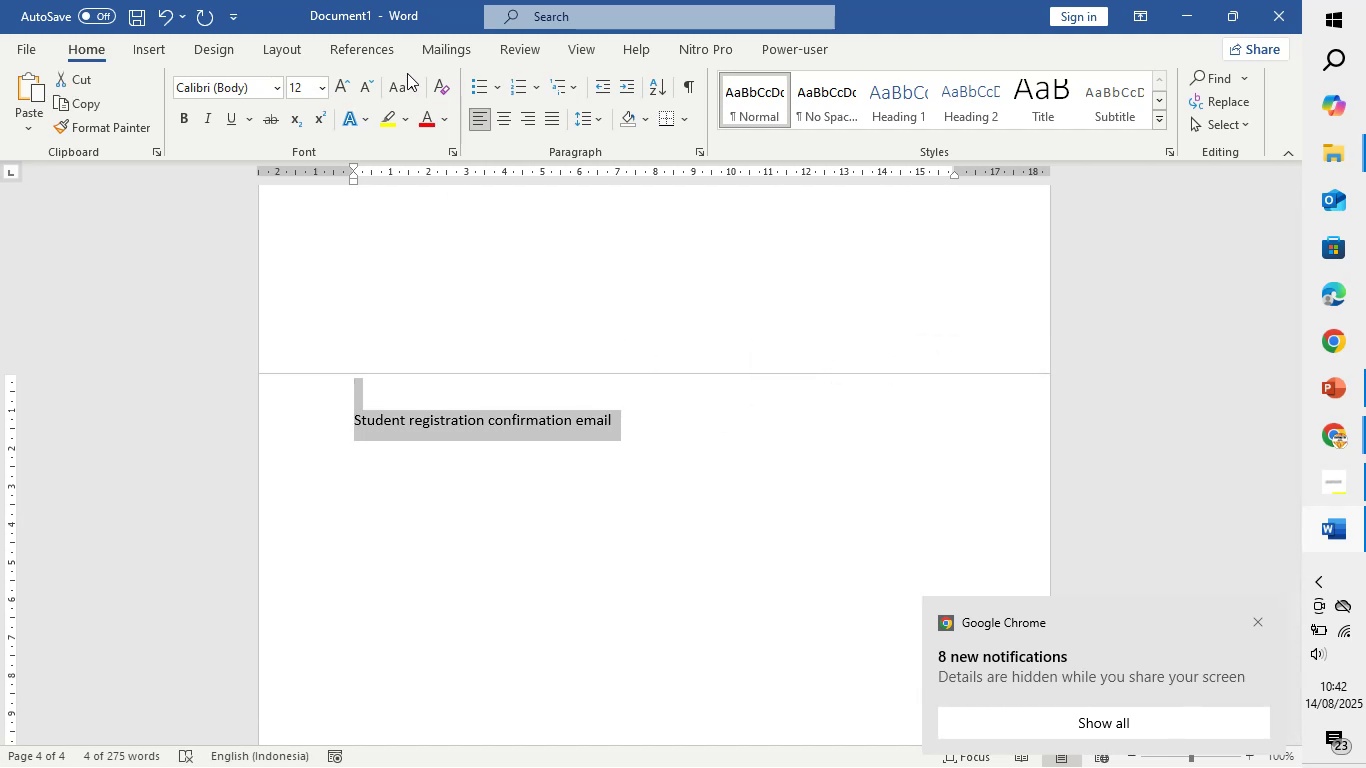 
double_click([407, 77])
 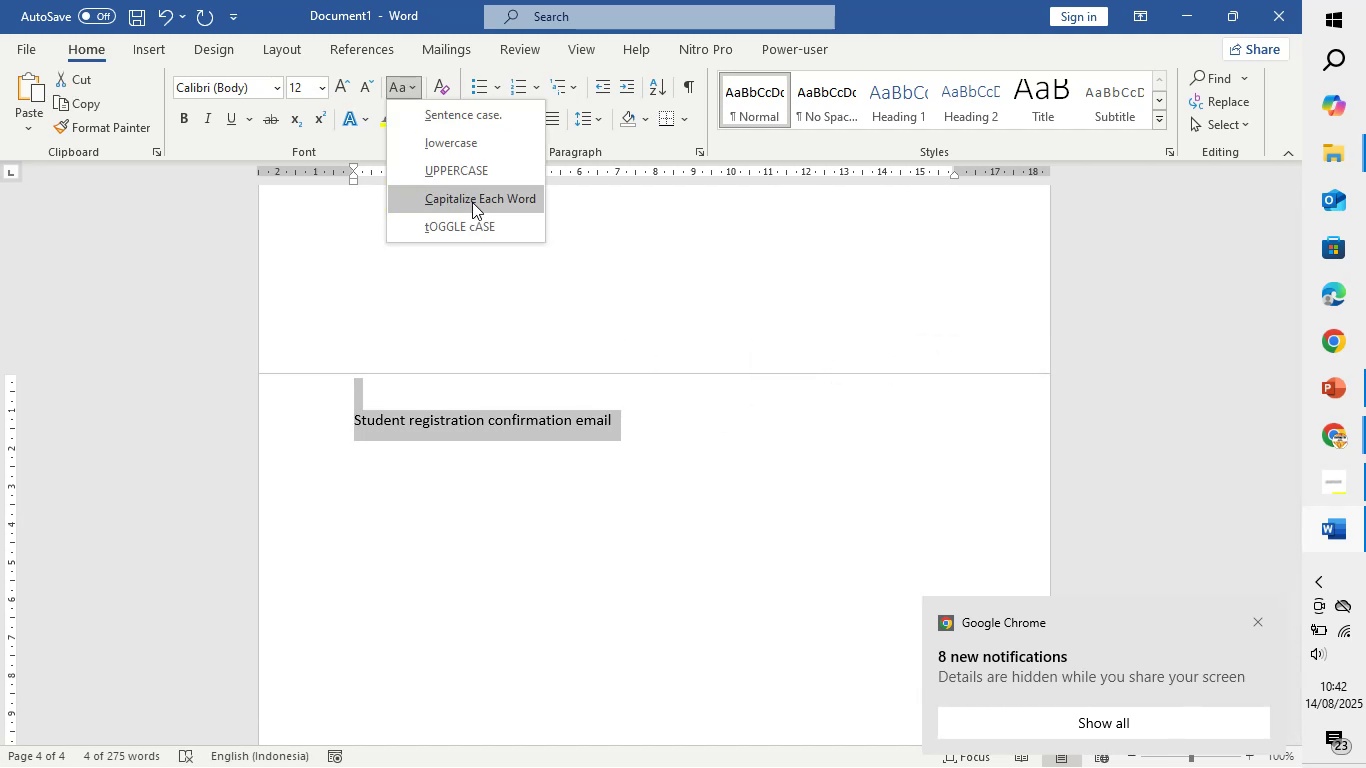 
left_click([472, 202])
 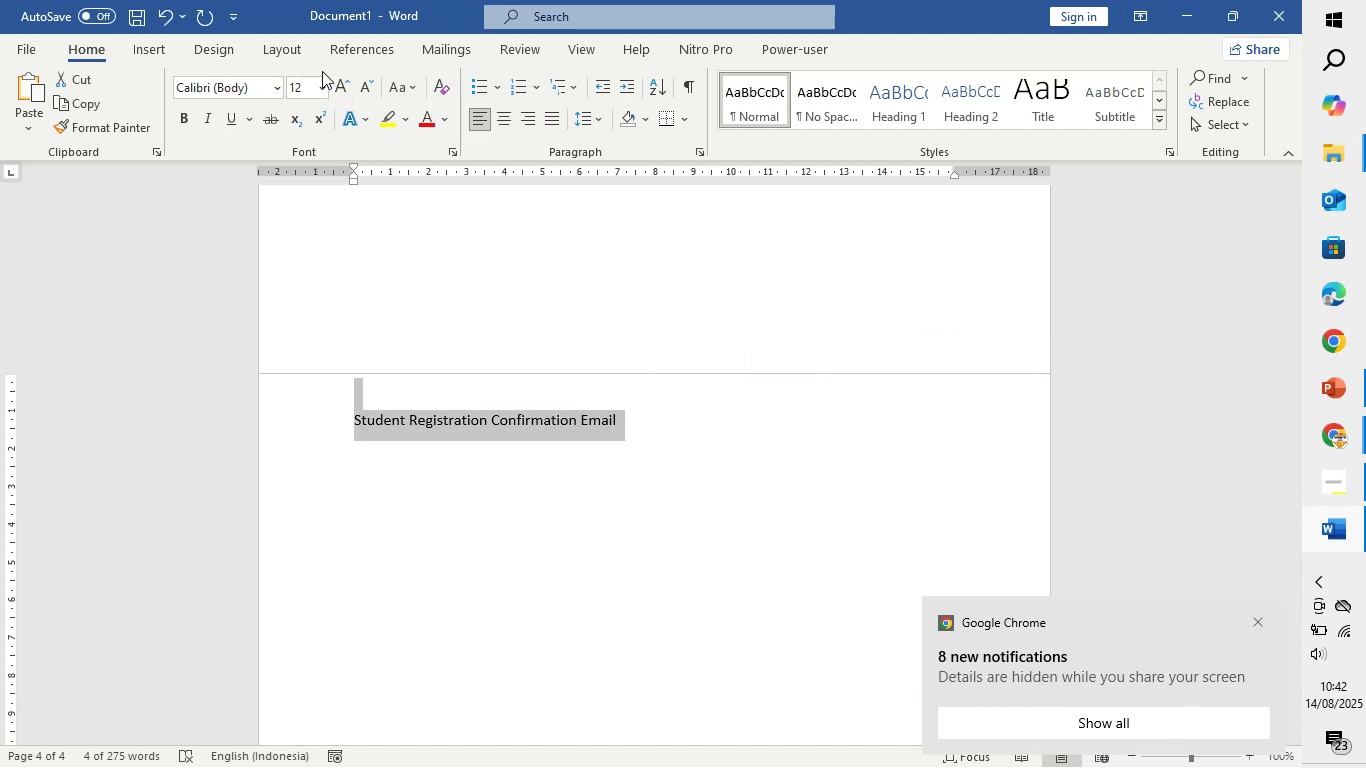 
double_click([322, 89])
 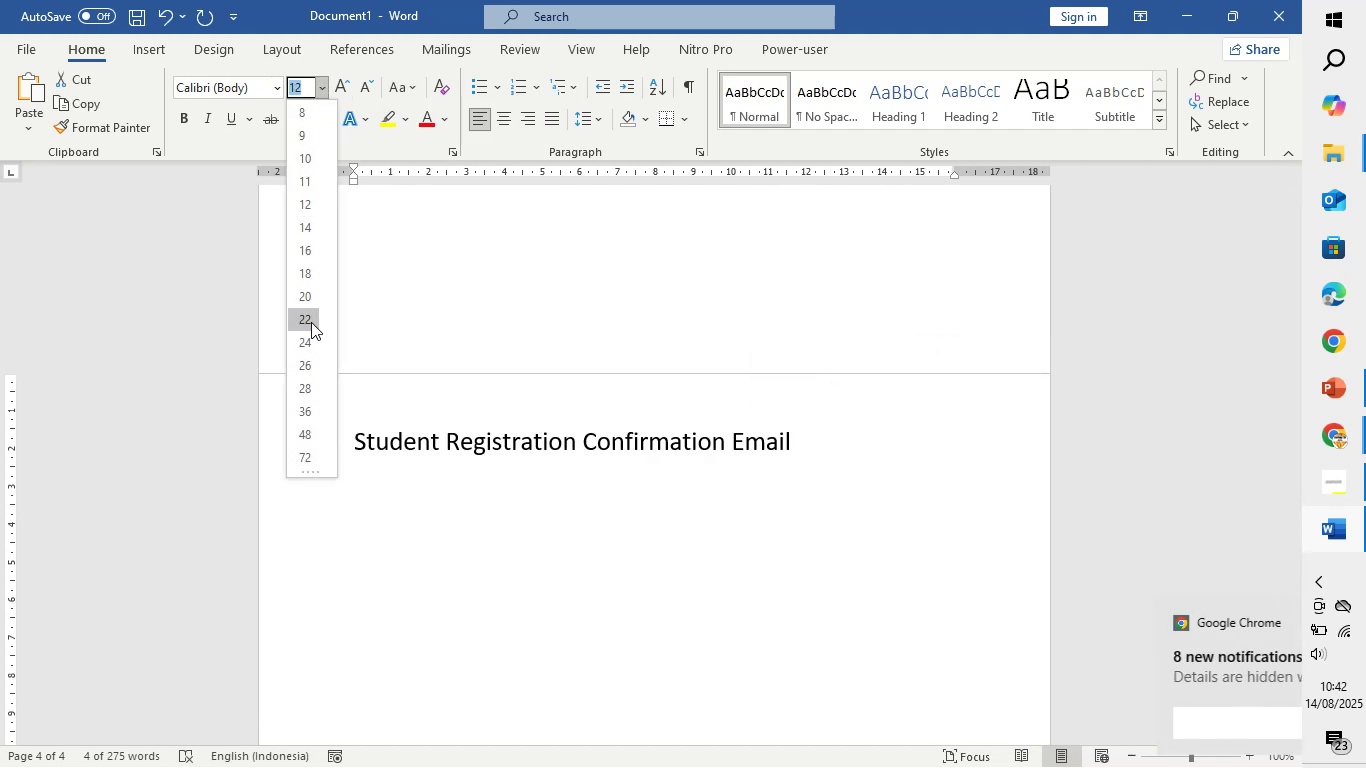 
left_click([311, 322])
 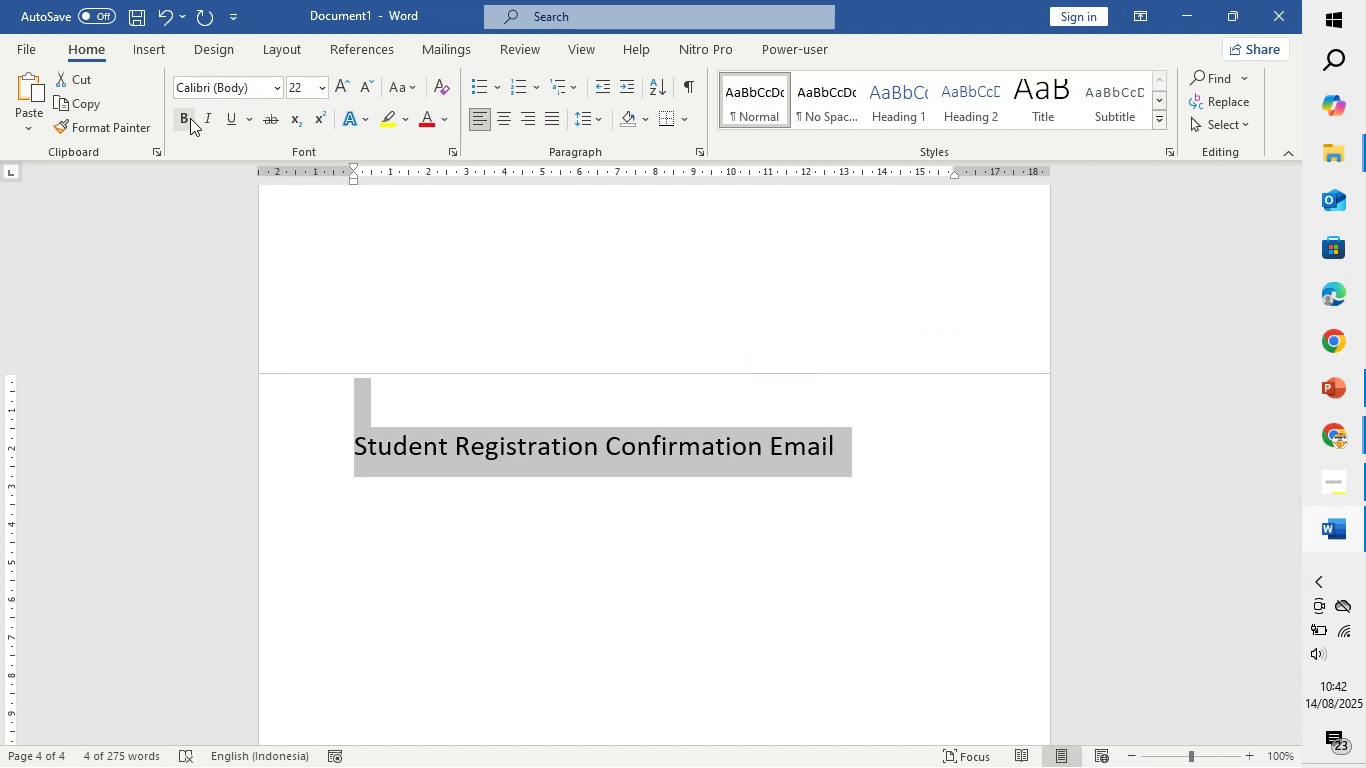 
left_click([190, 118])
 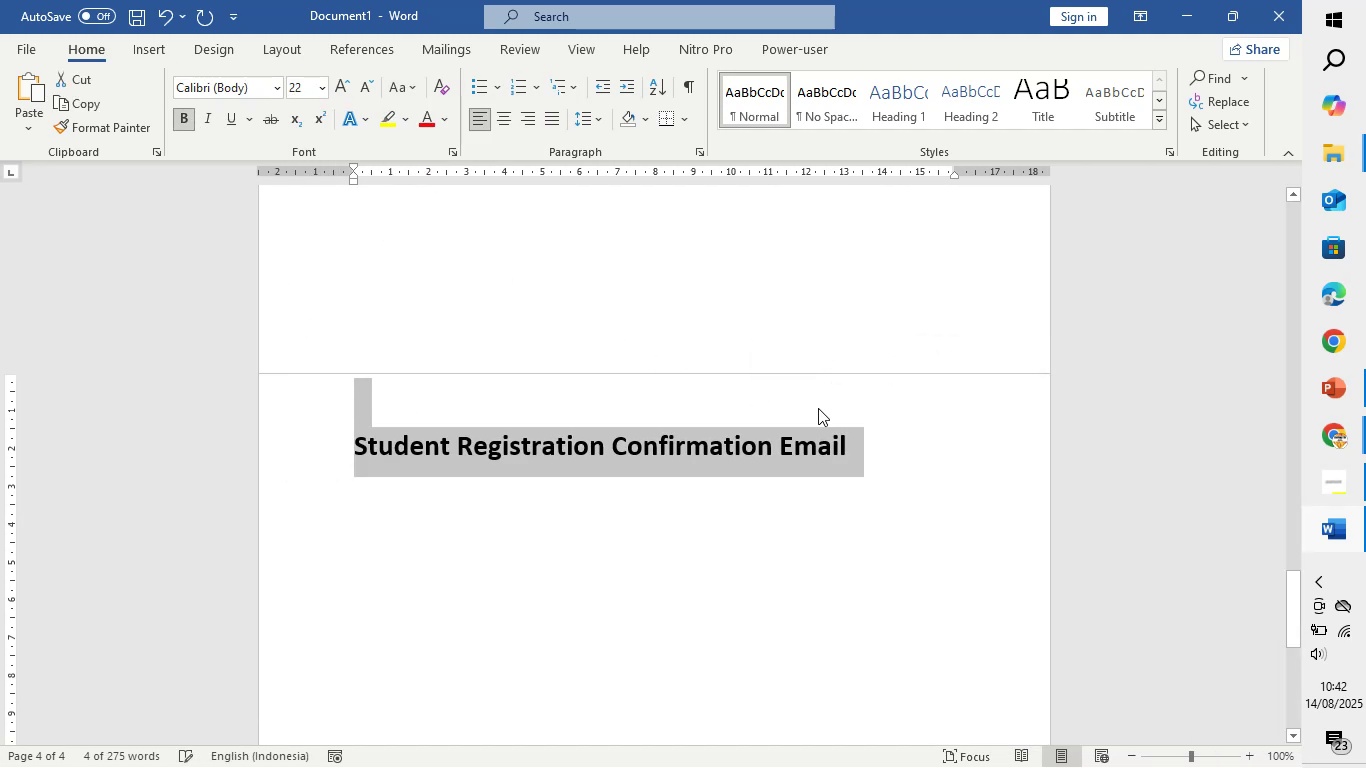 
left_click([899, 433])
 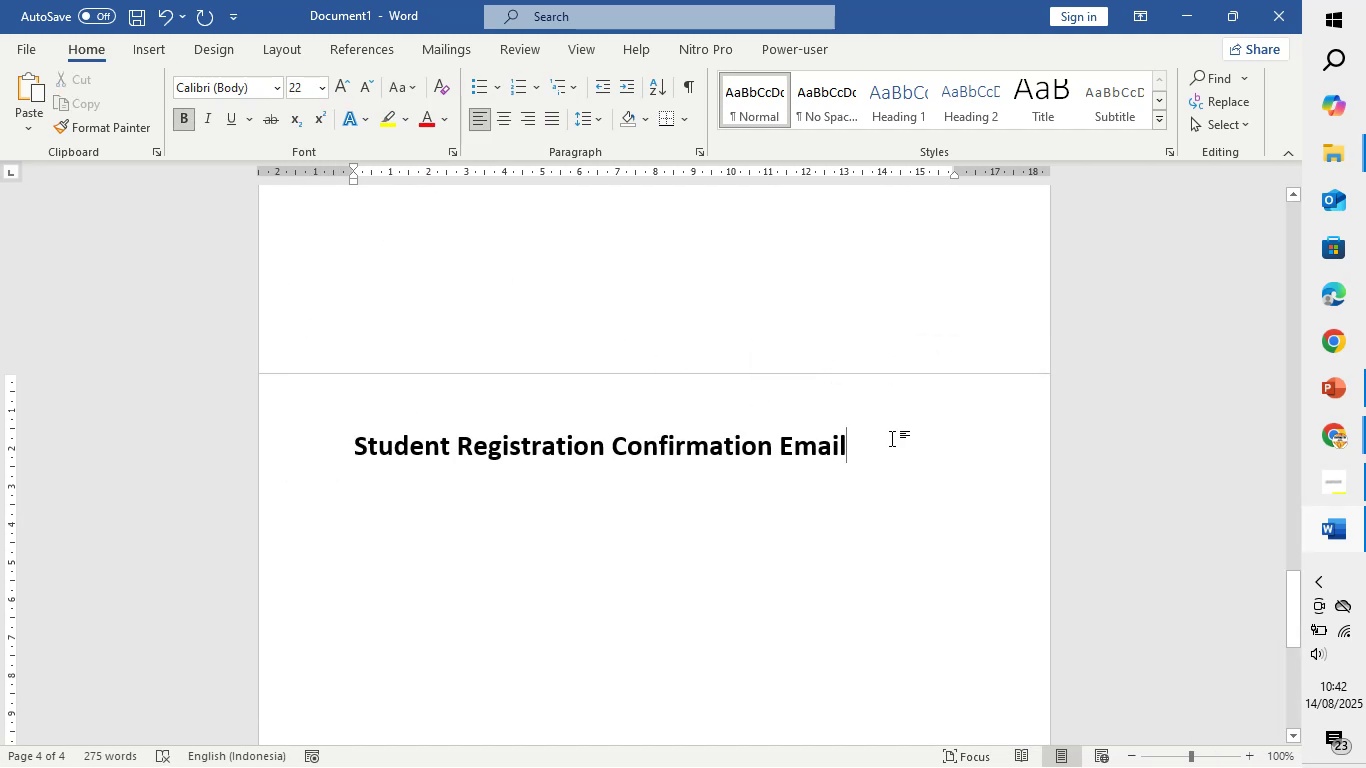 
key(Enter)
 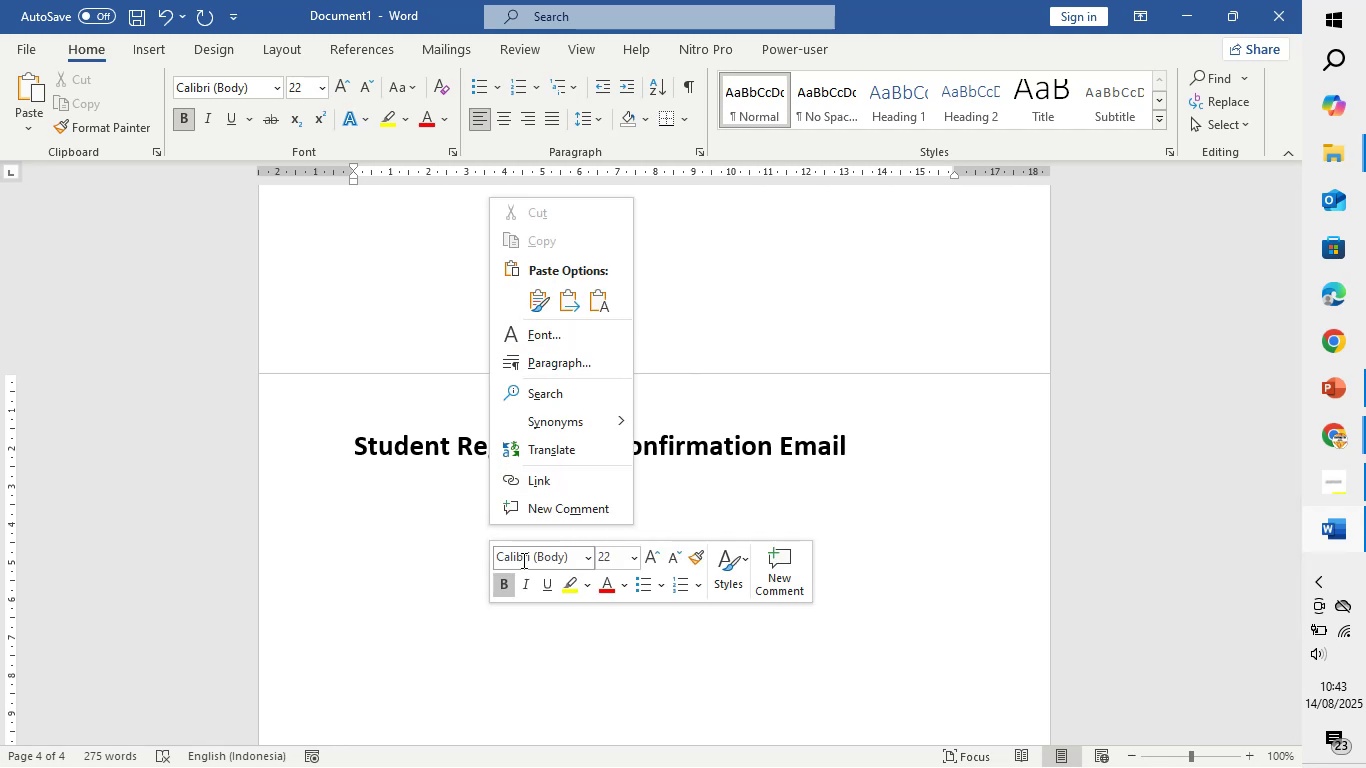 
double_click([499, 591])
 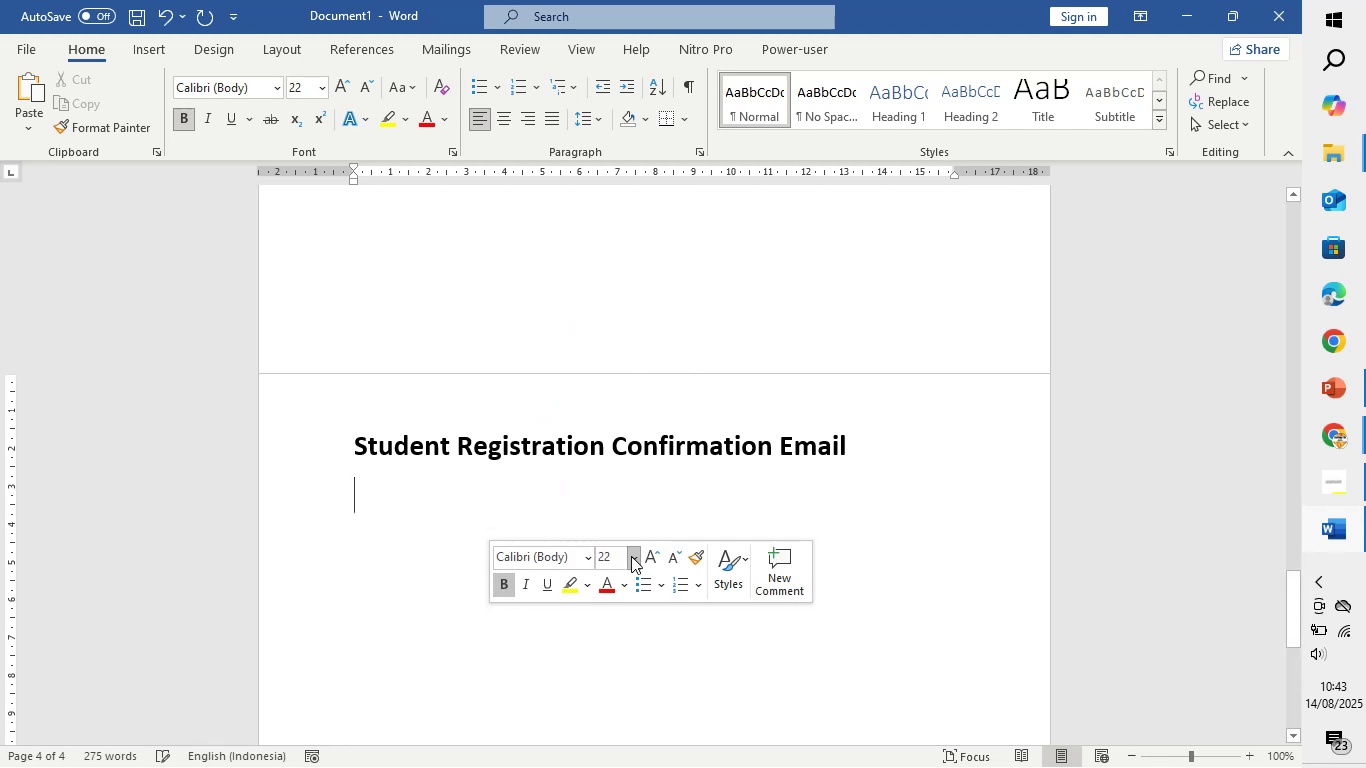 
left_click([631, 556])
 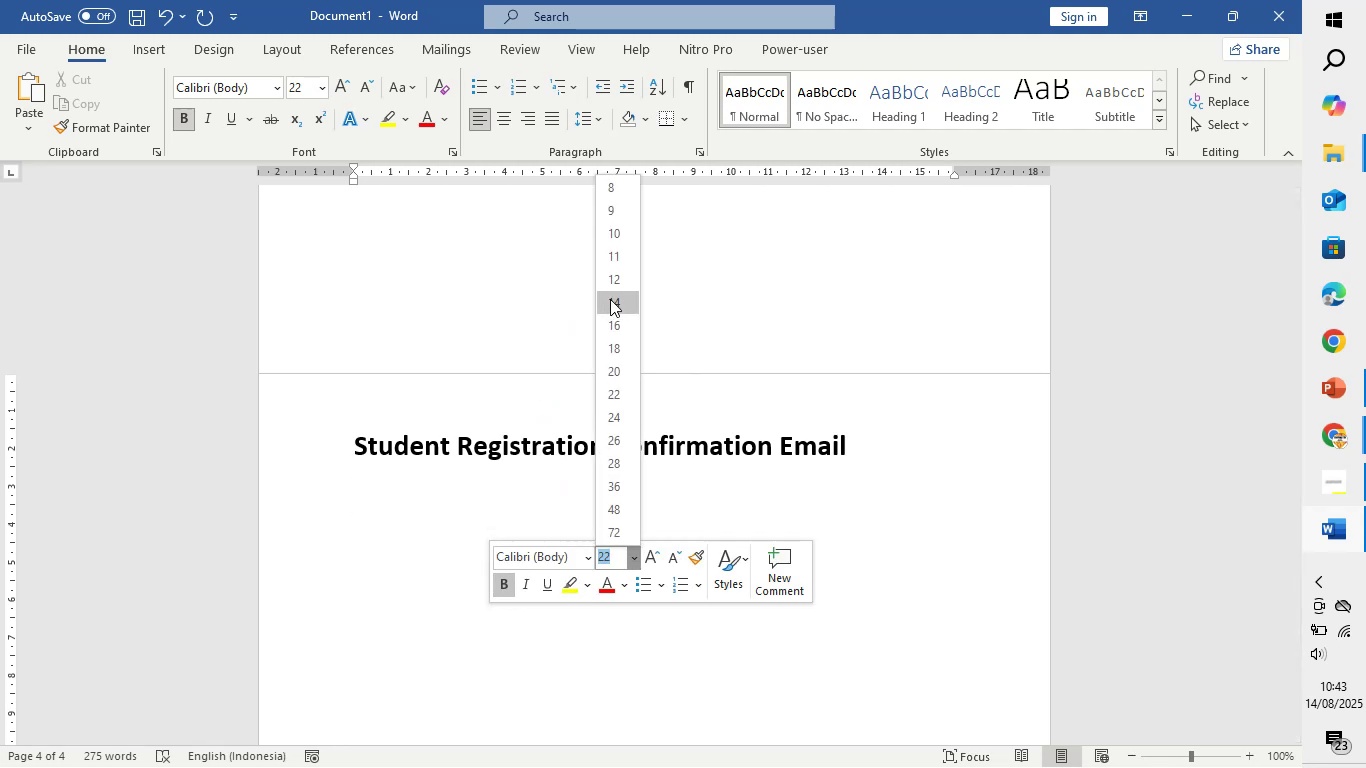 
left_click([618, 281])
 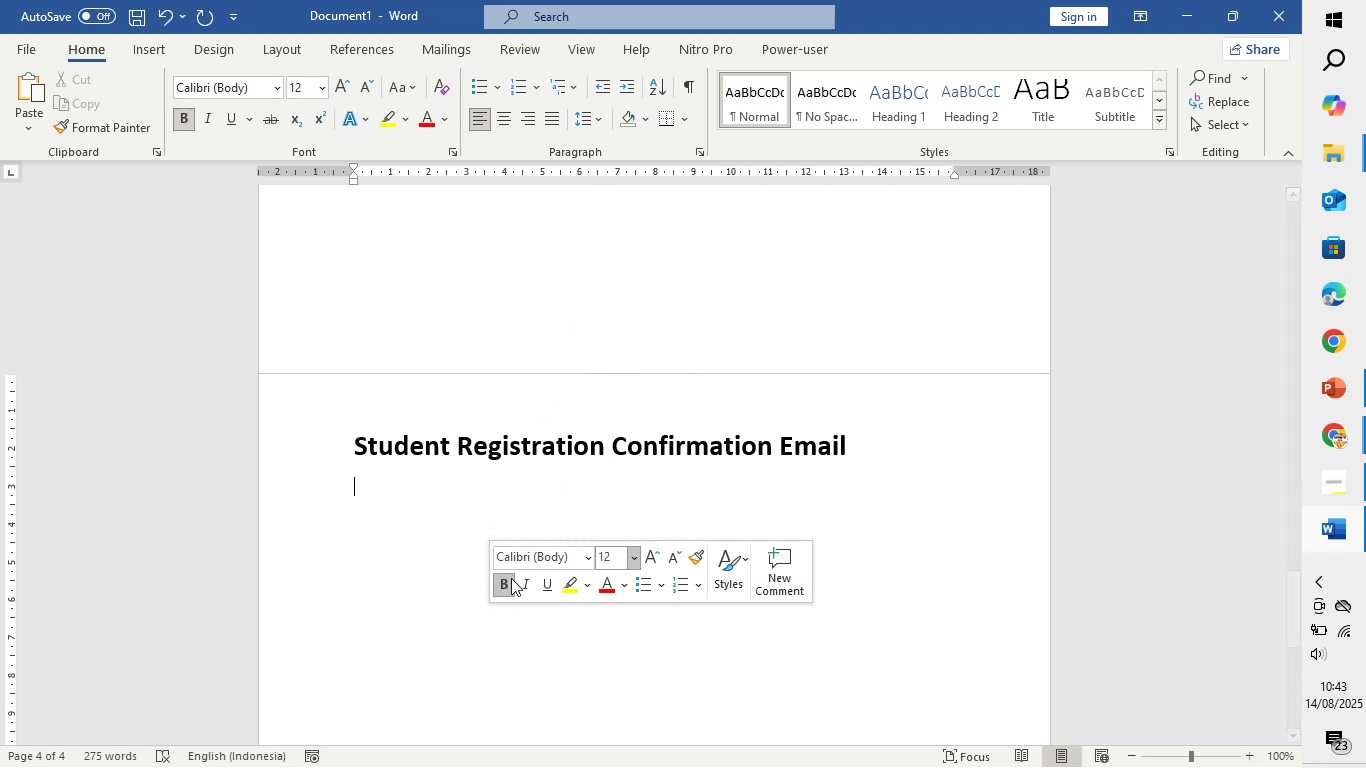 
left_click([511, 579])
 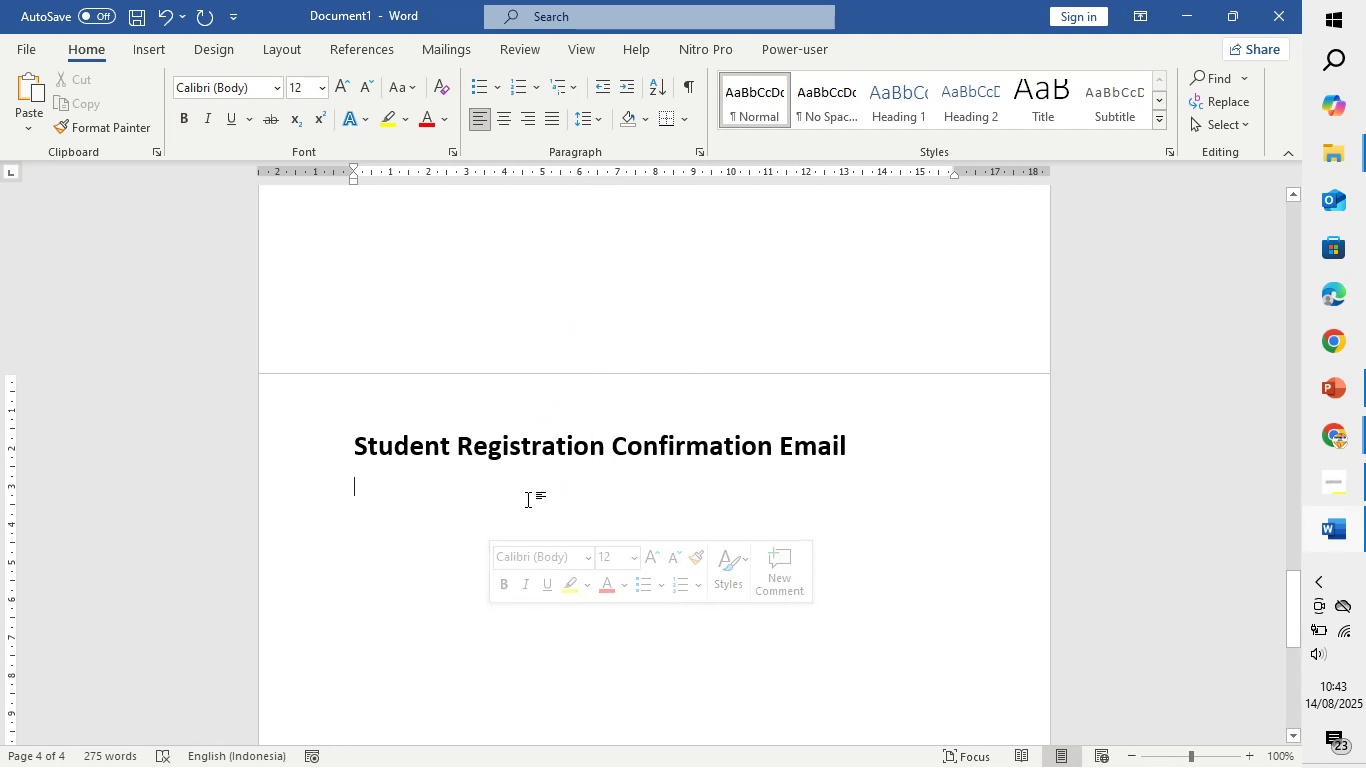 
left_click([531, 494])
 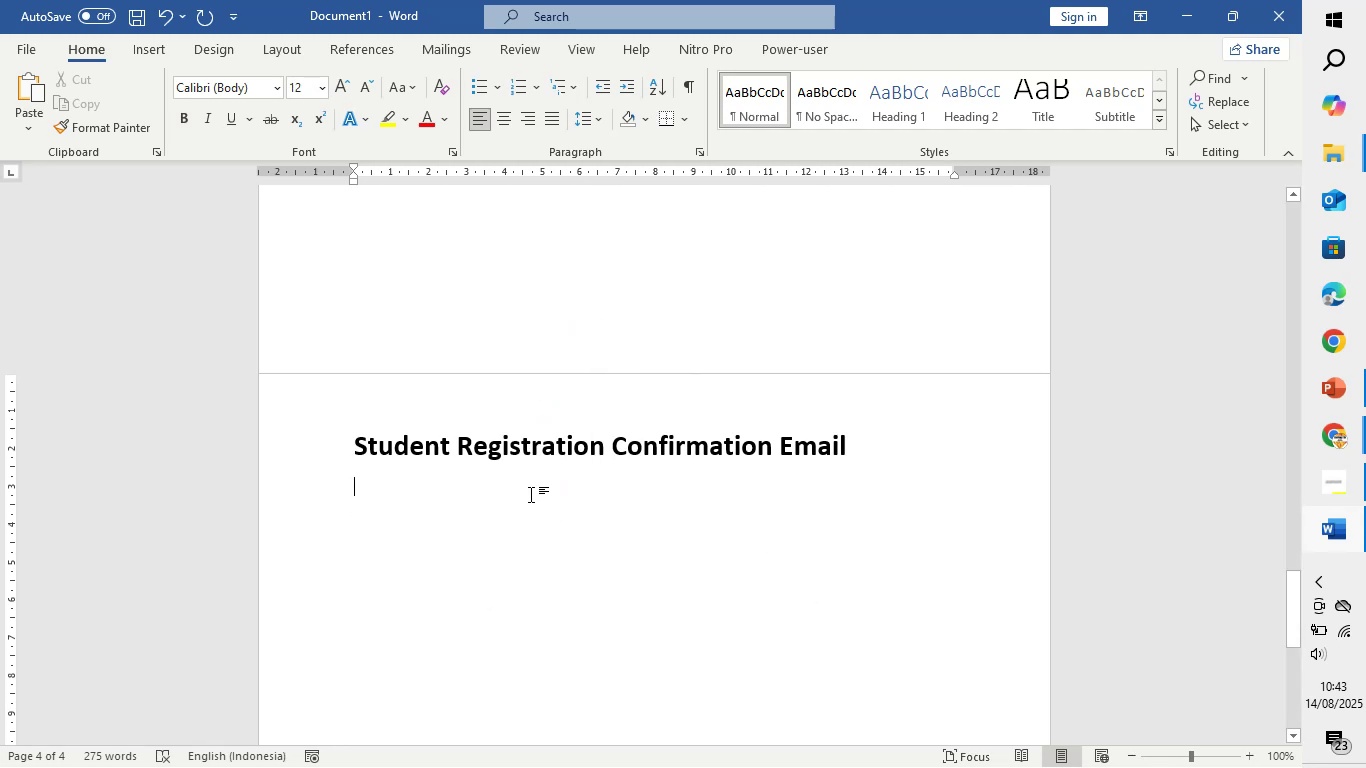 
type(Subject : )
 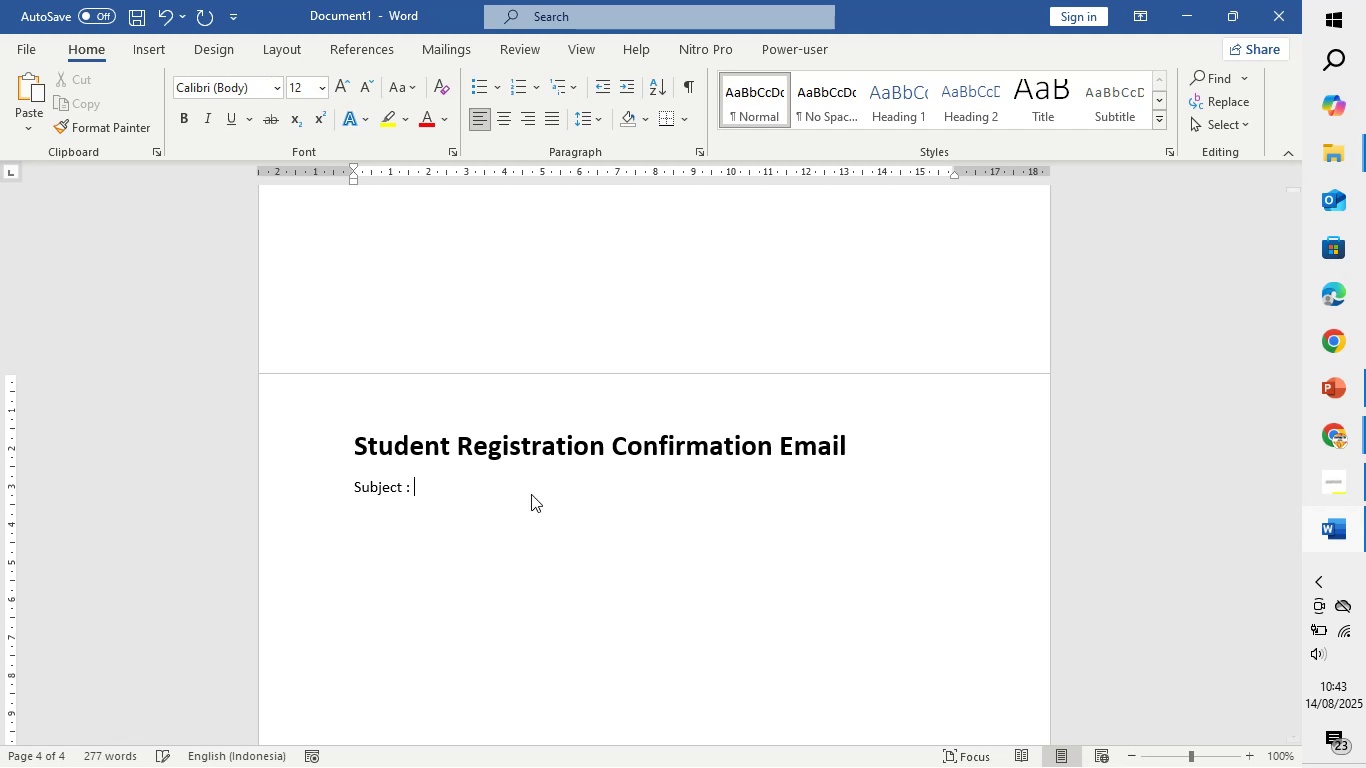 
wait(7.15)
 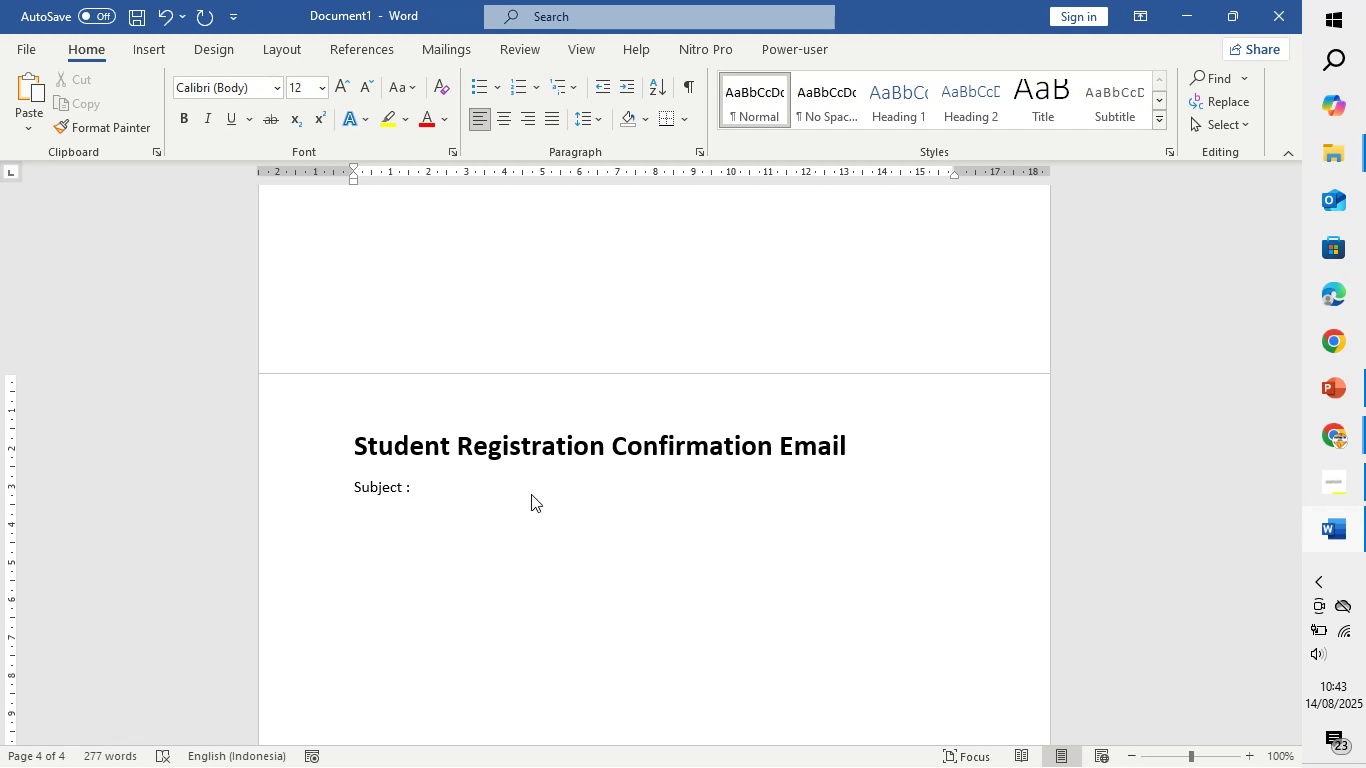 
type(You're Registered - [Event n)
key(Backspace)
type(Name])
 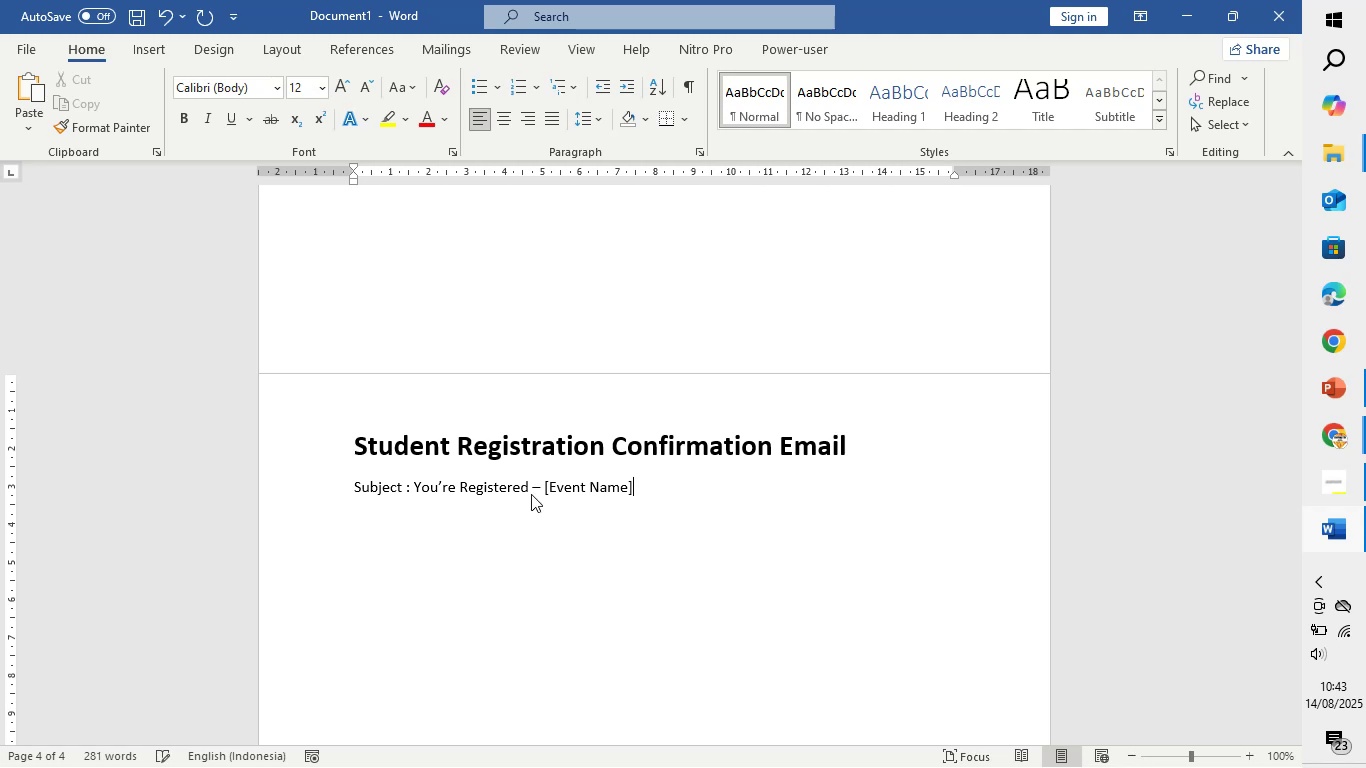 
key(Enter)
 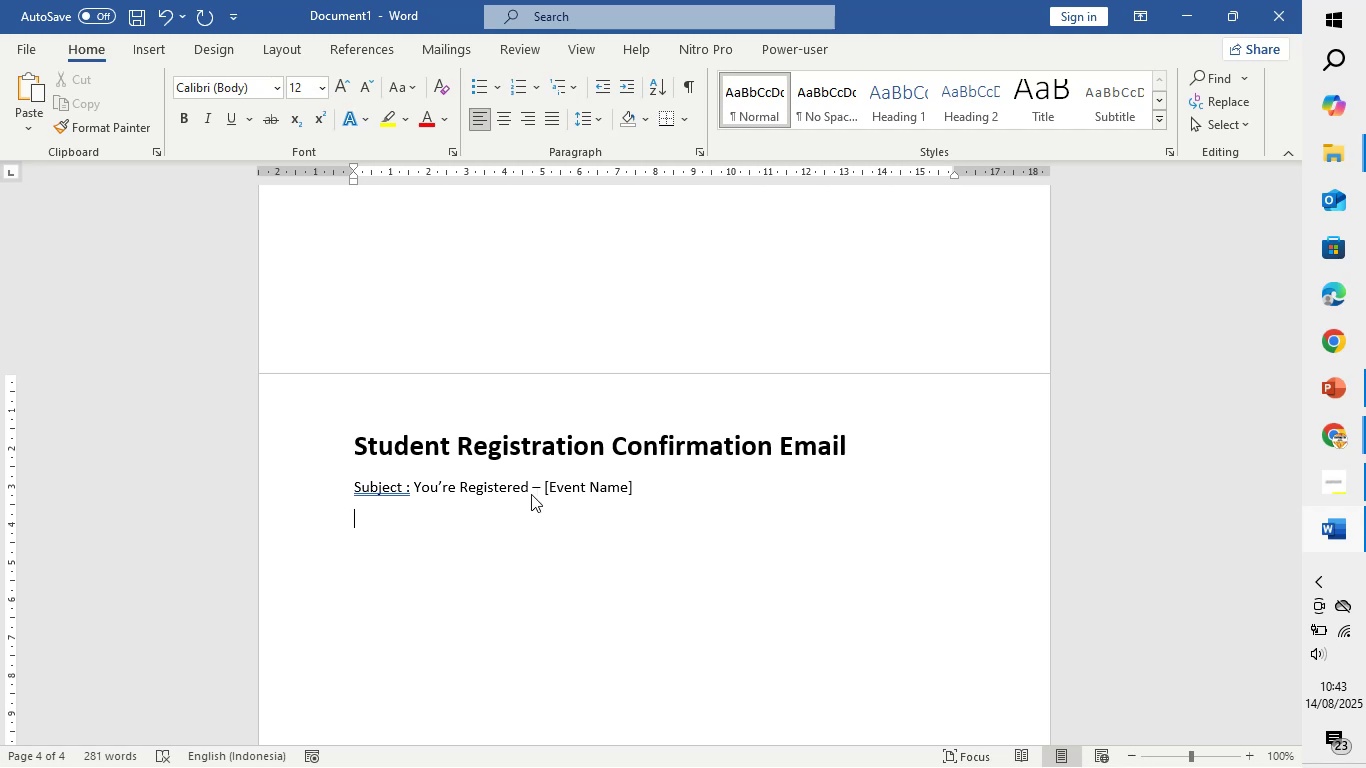 
type(DEar [Sti)
key(Backspace)
type(udent Name])
 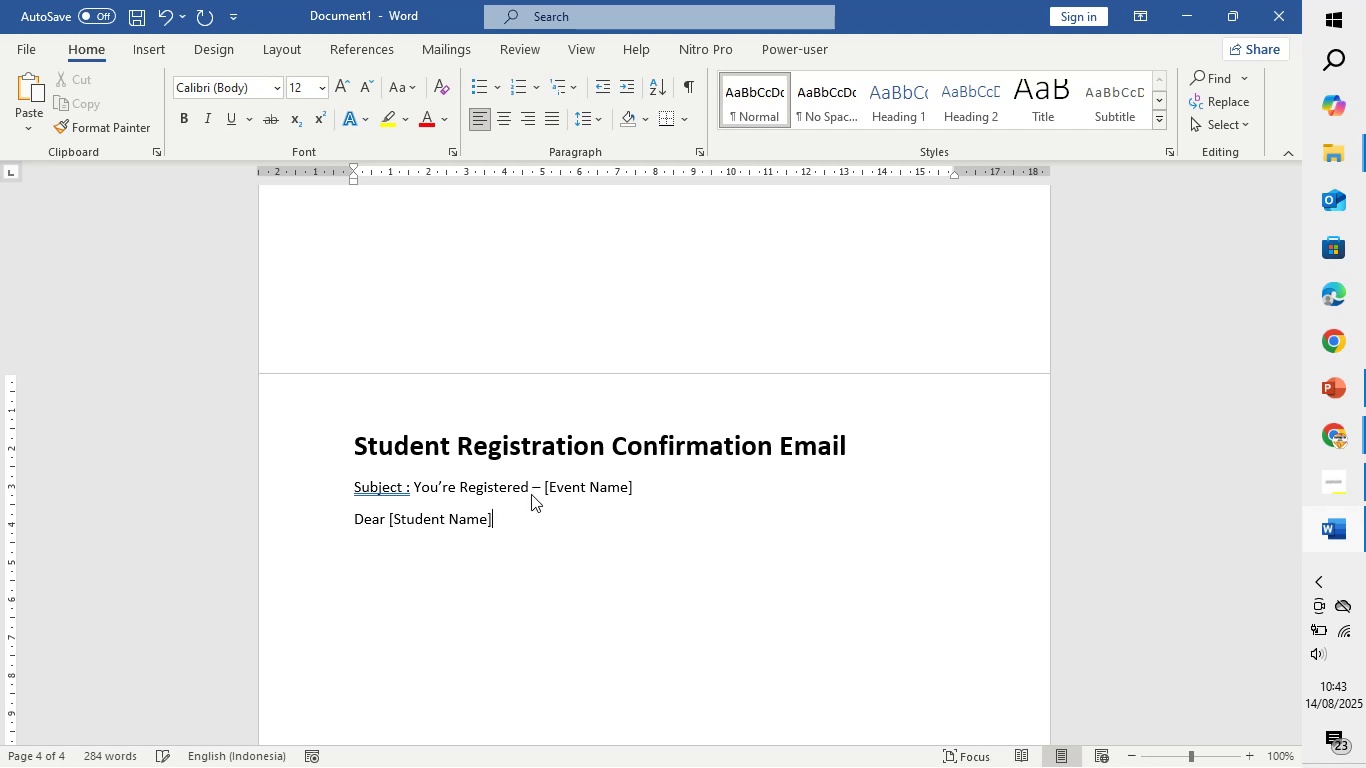 
 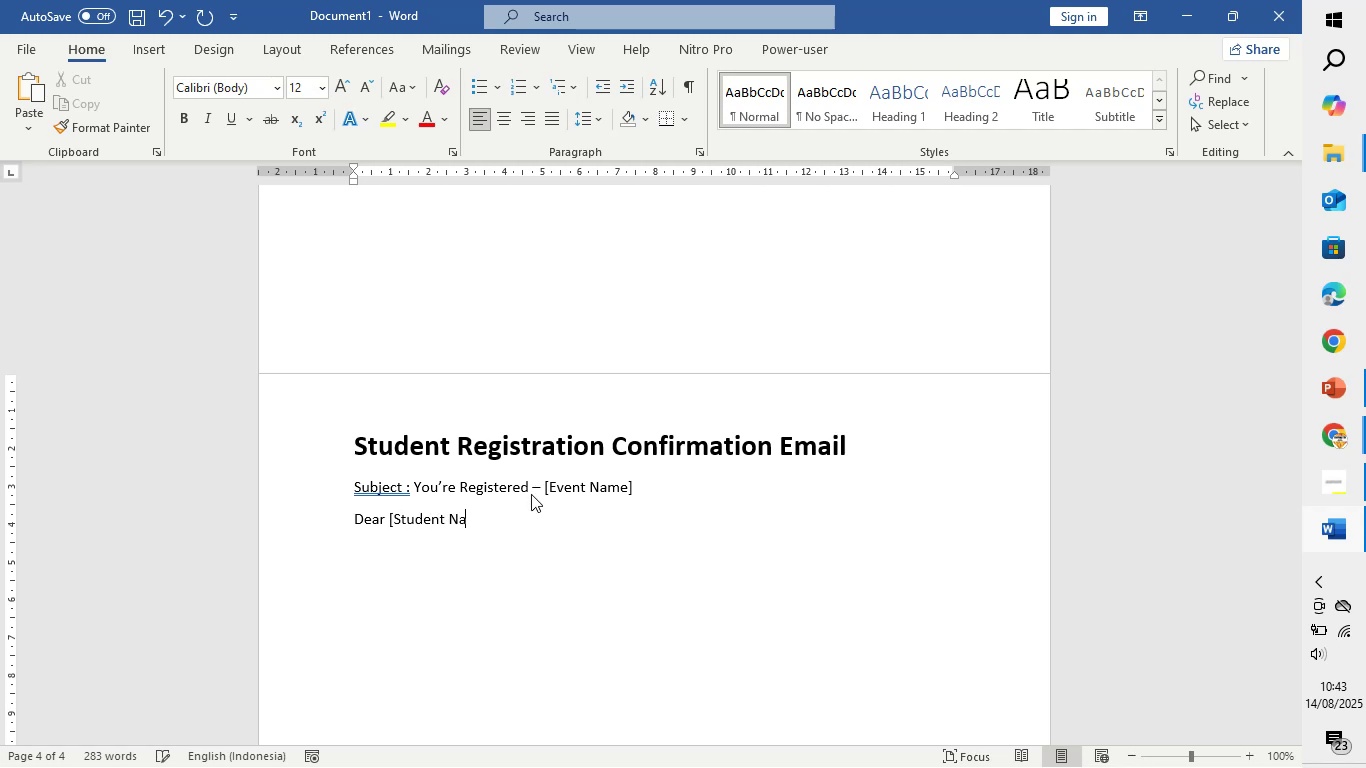 
key(Enter)
 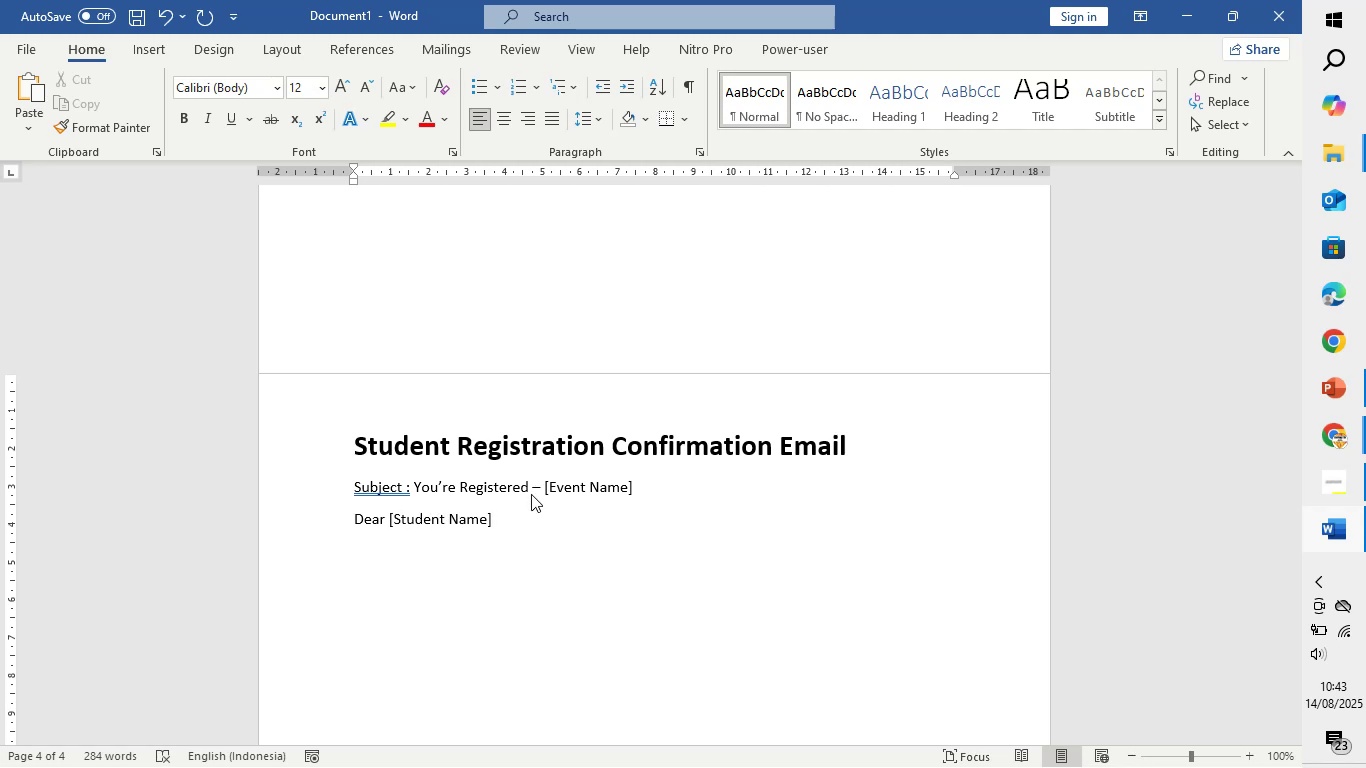 
type(Thank you for registering )
key(Backspace)
type( for the [Evenet)
key(Backspace)
key(Backspace)
type(t Name]. Your spot has been confirmed!)
 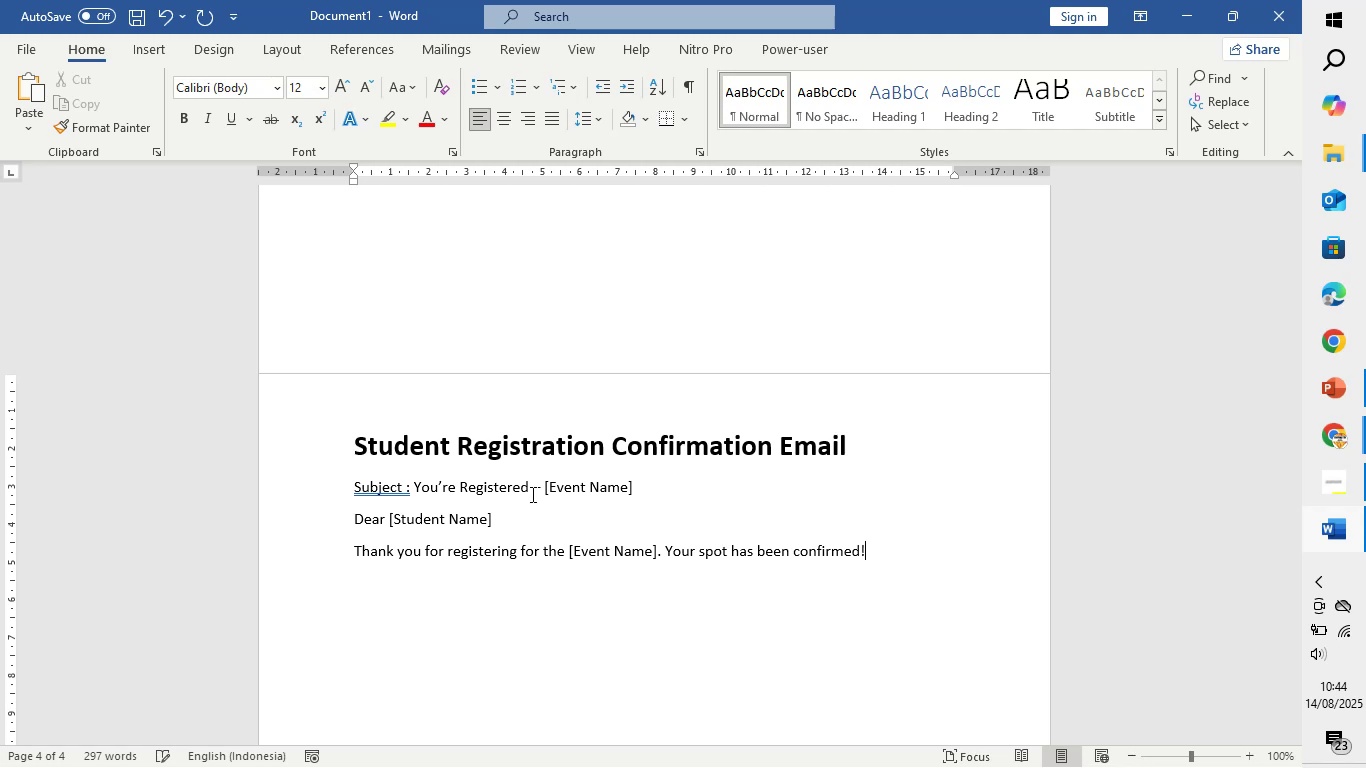 
key(Enter)
 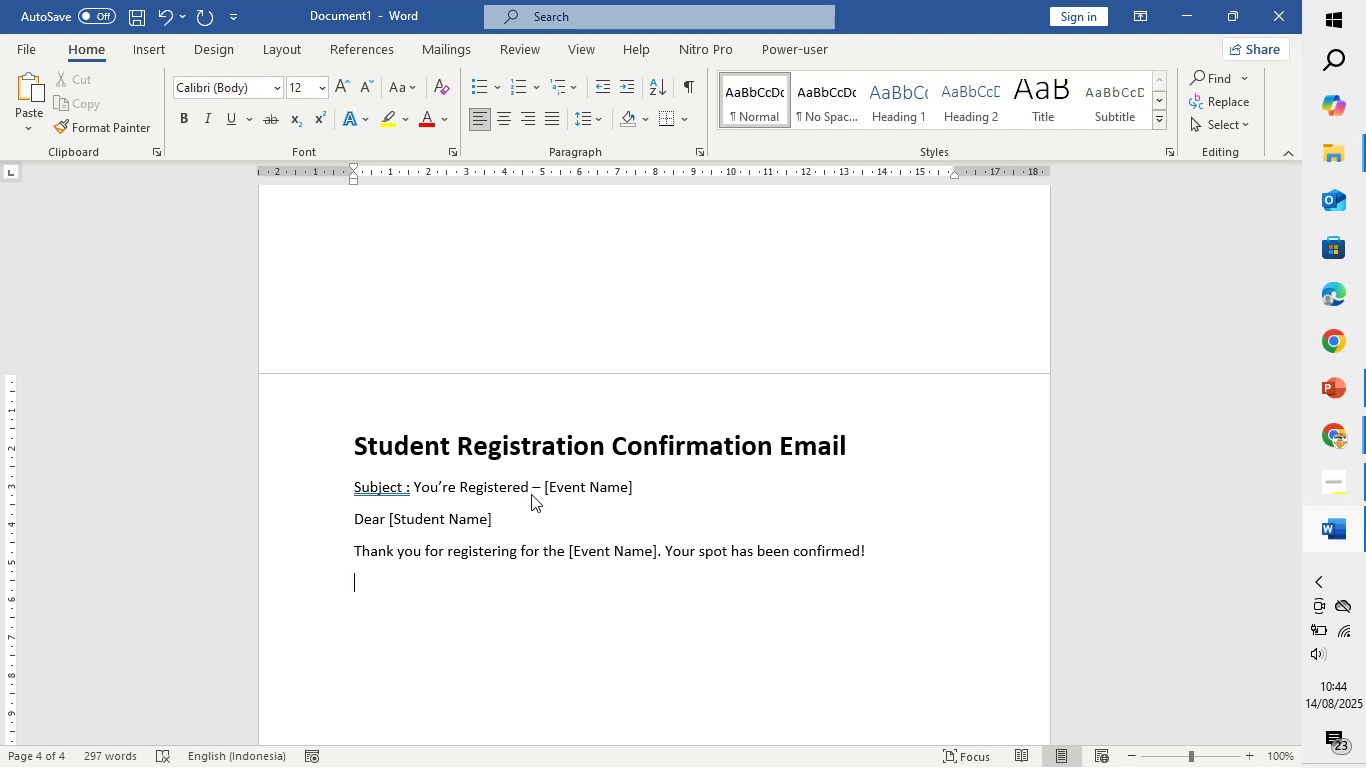 
key(Enter)
 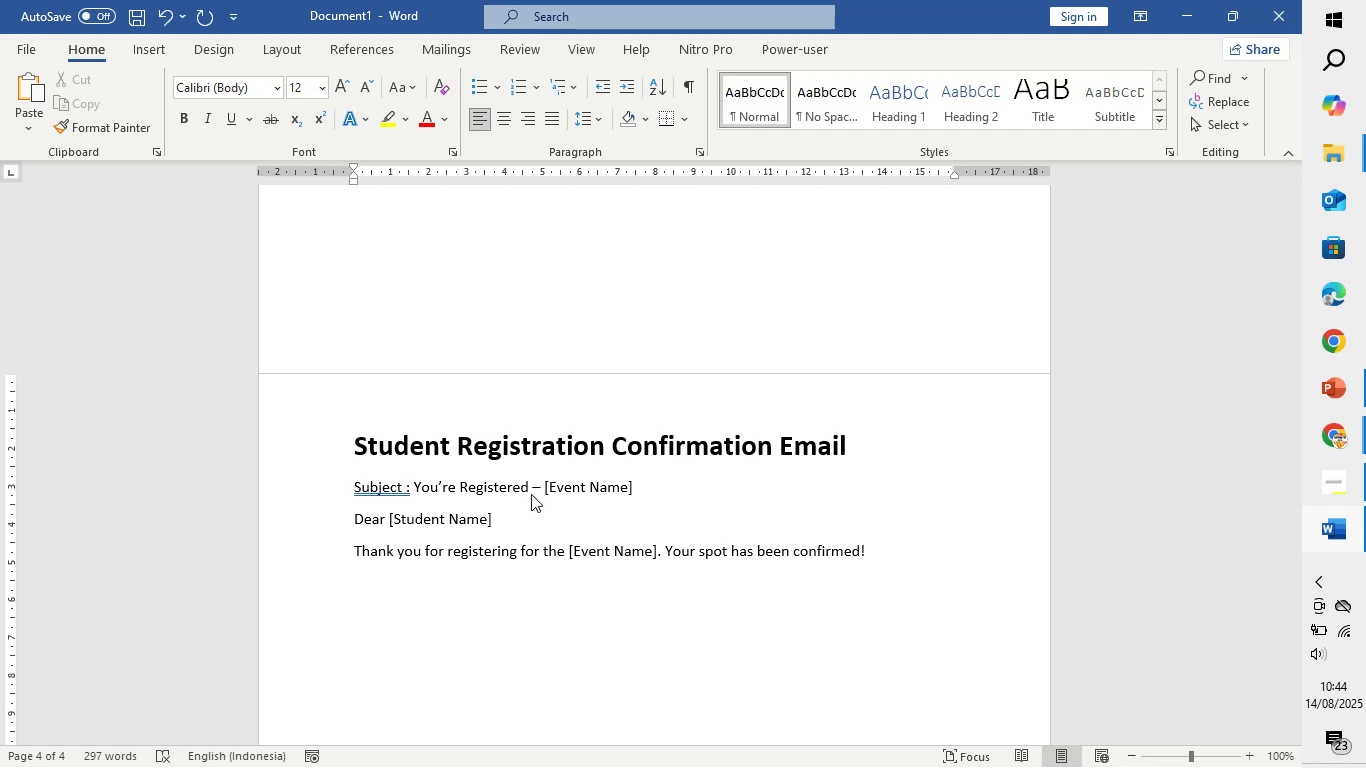 
type(Details you )
key(Backspace)
type('ll confirmed)
 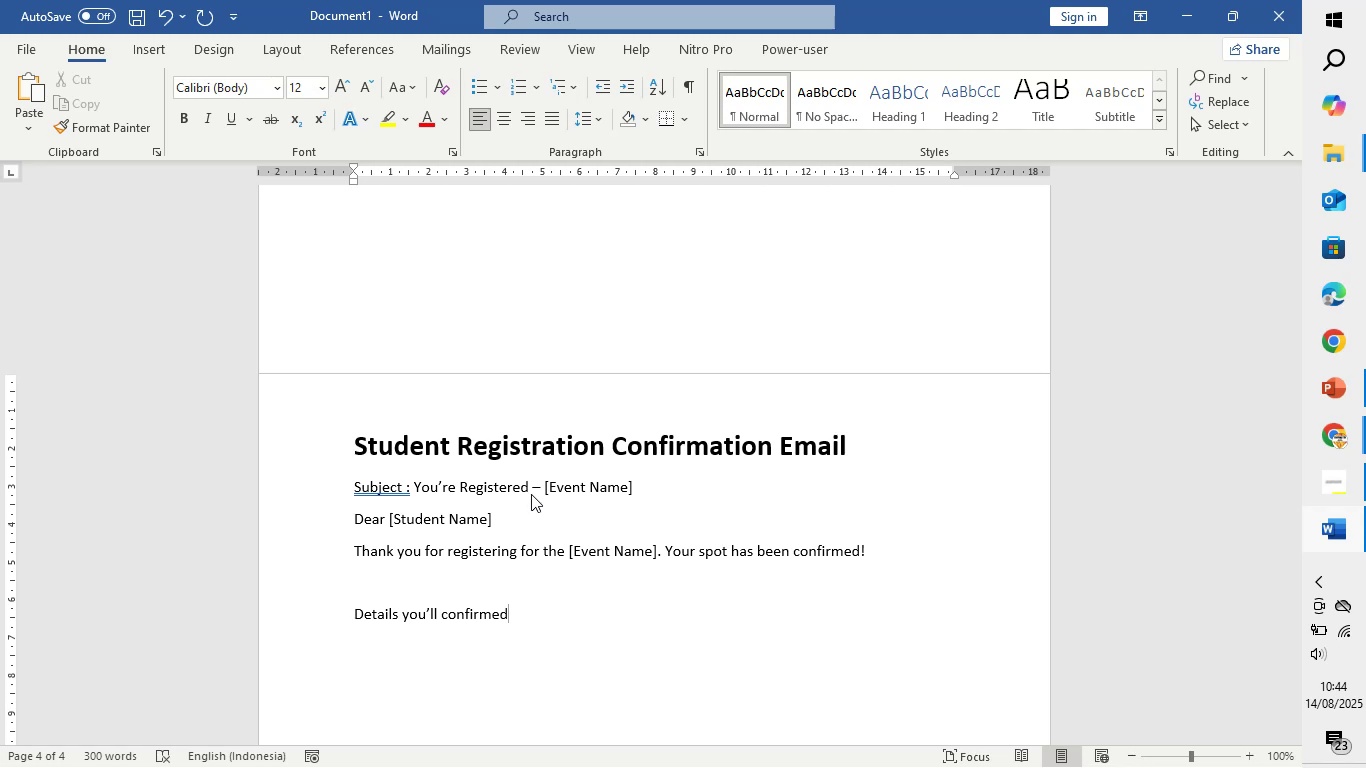 
hold_key(key=Backspace, duration=0.65)
 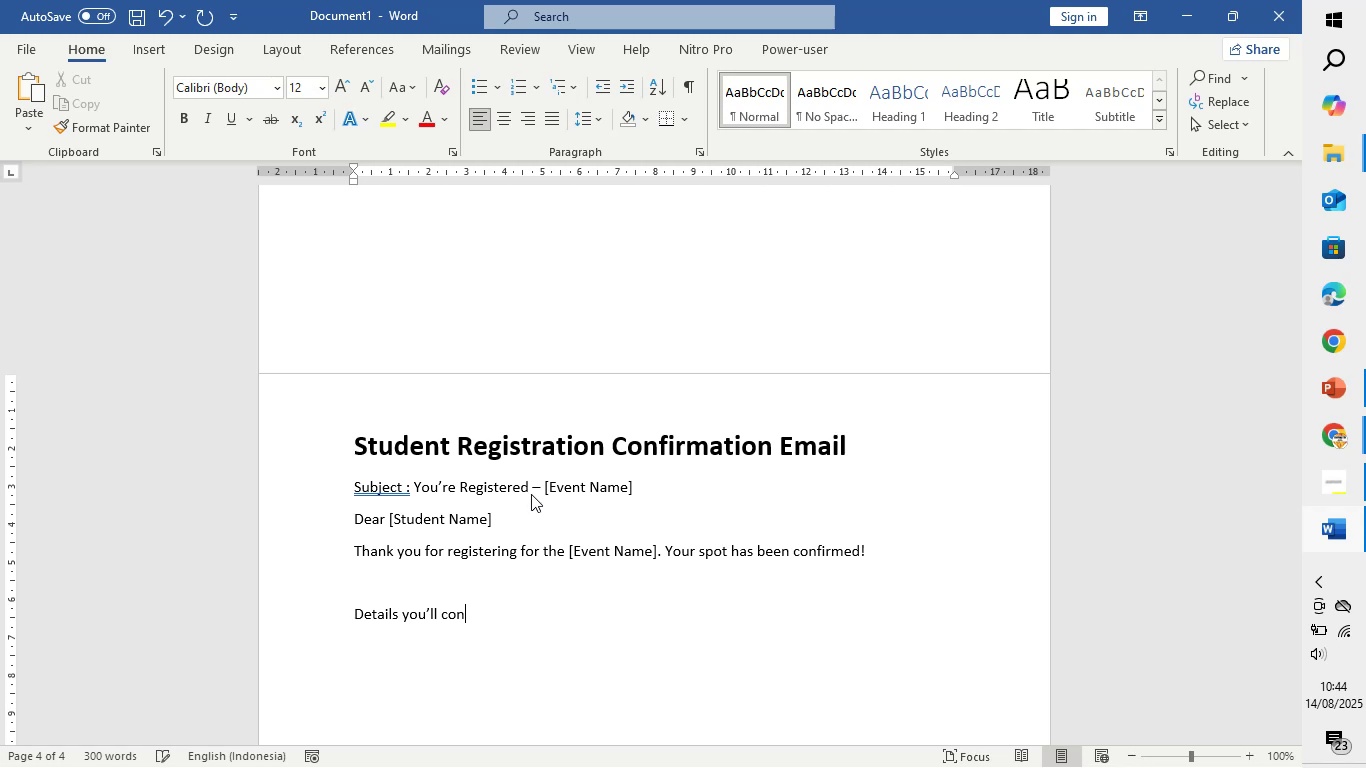 
key(Backspace)
key(Backspace)
key(Backspace)
type(need:)
 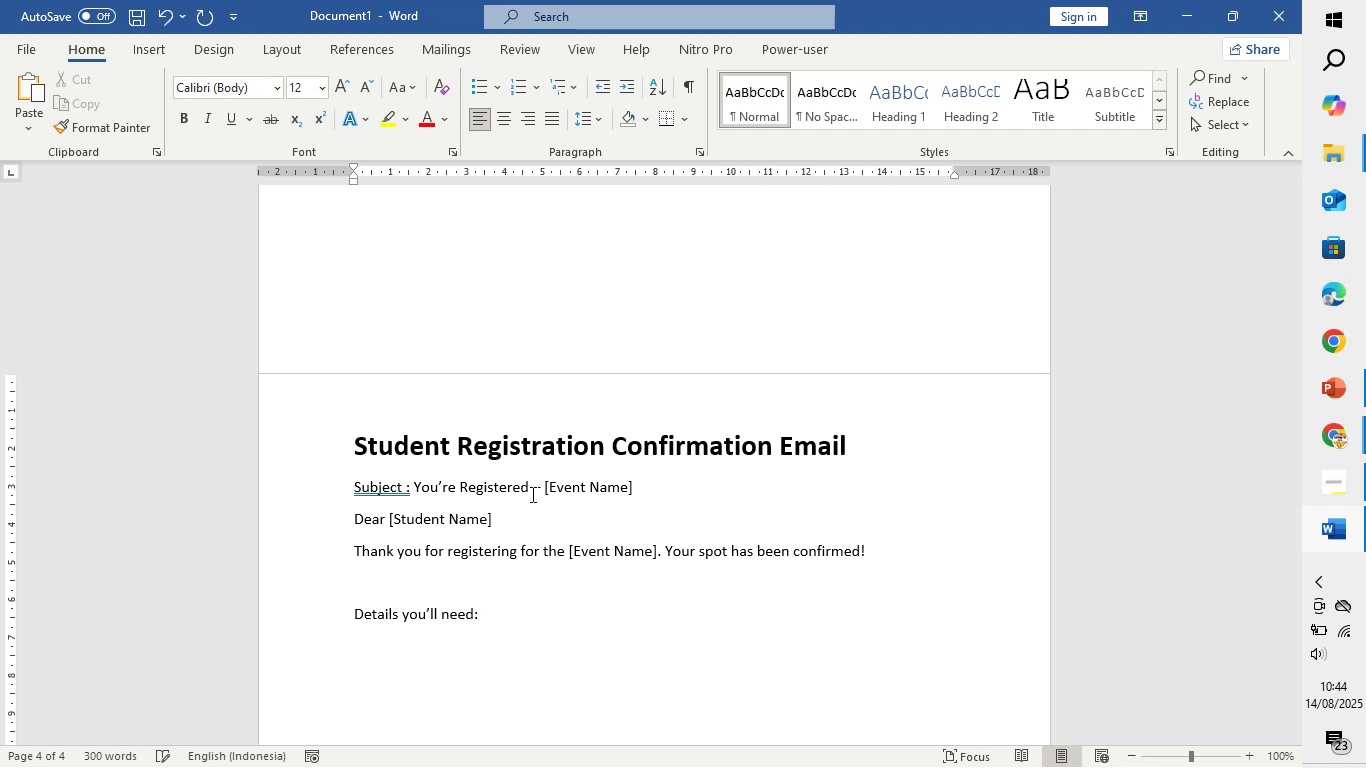 
key(Enter)
 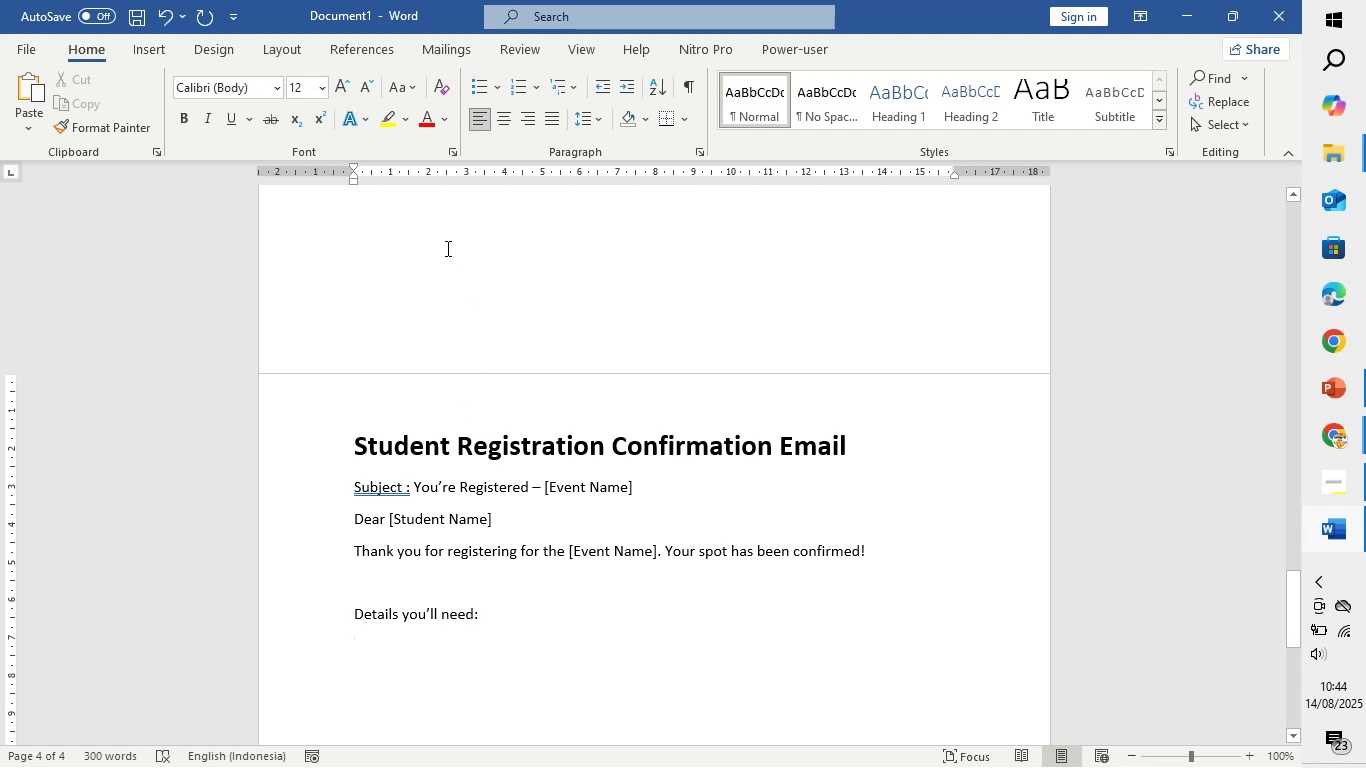 
left_click([476, 78])
 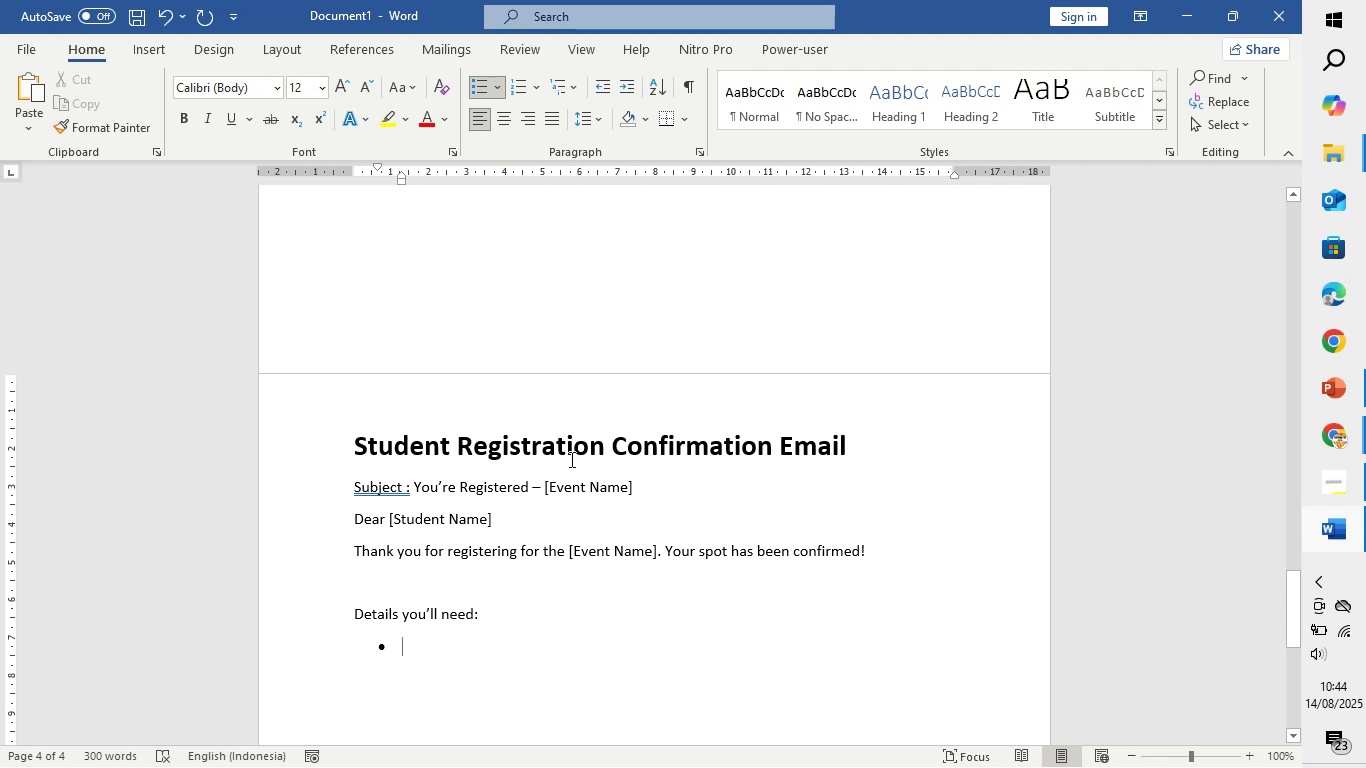 
type(Date)
 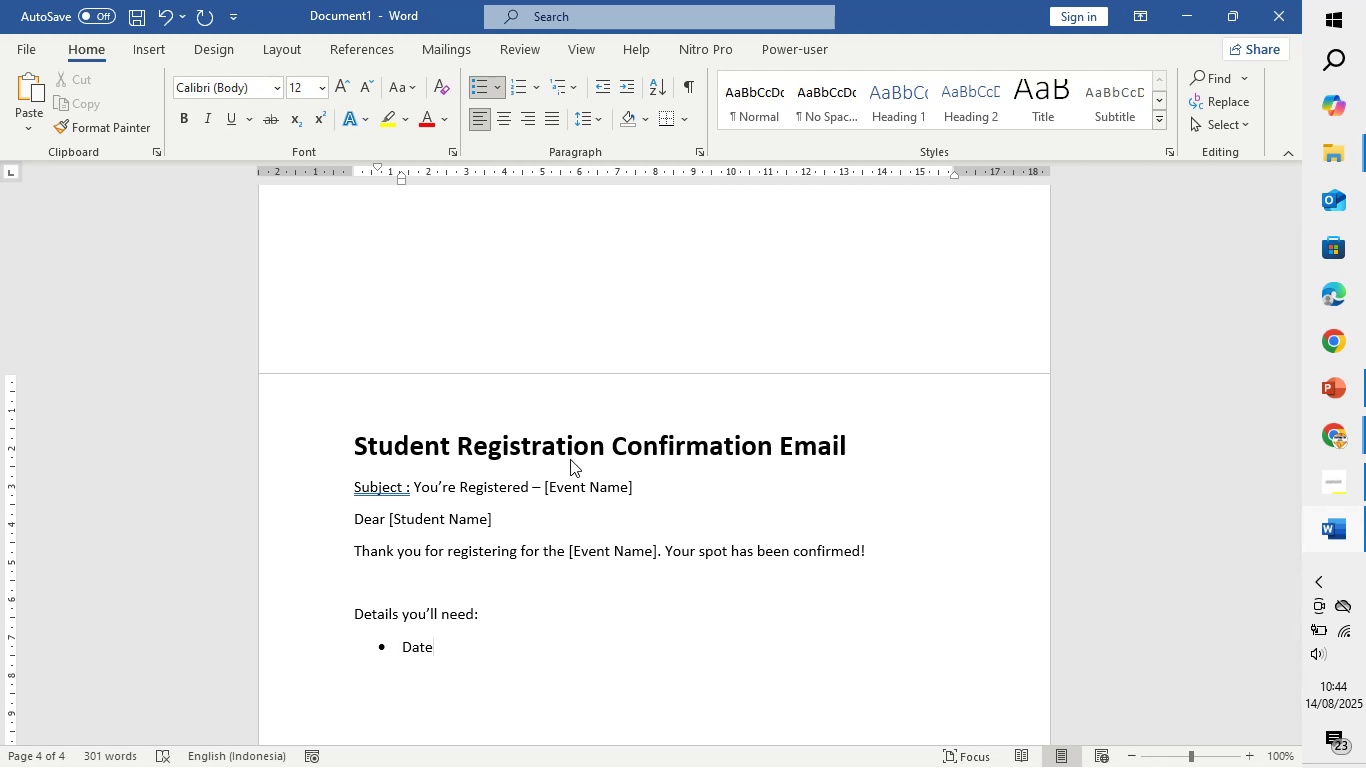 
key(Enter)
 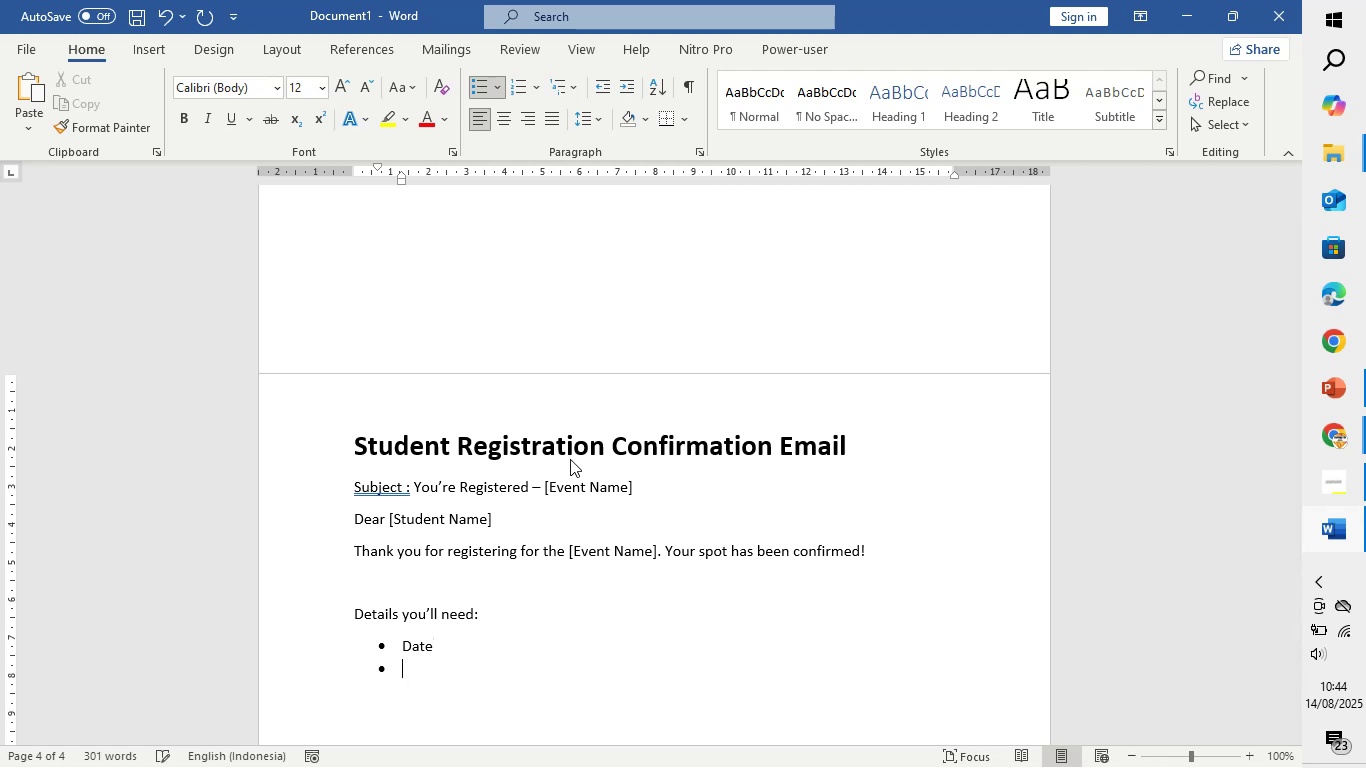 
key(Backspace)
 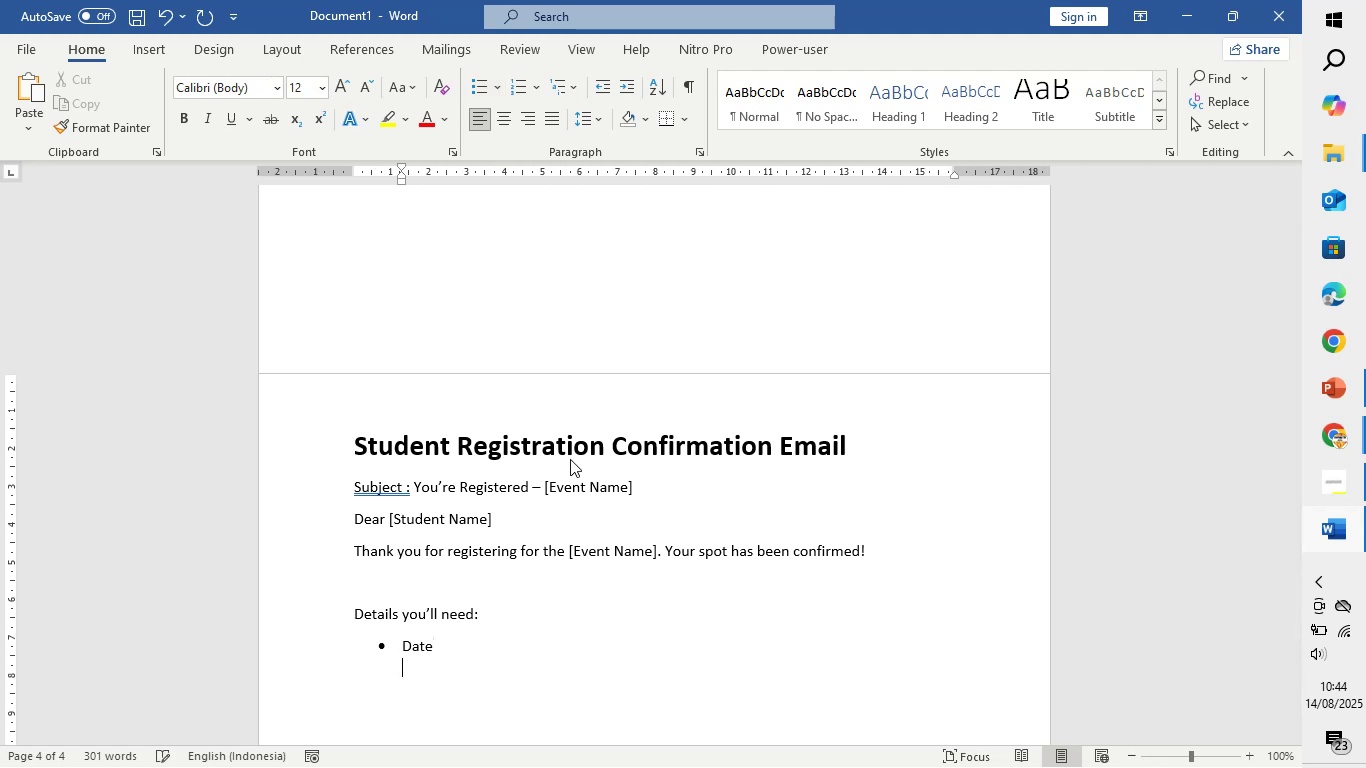 
key(Backspace)
 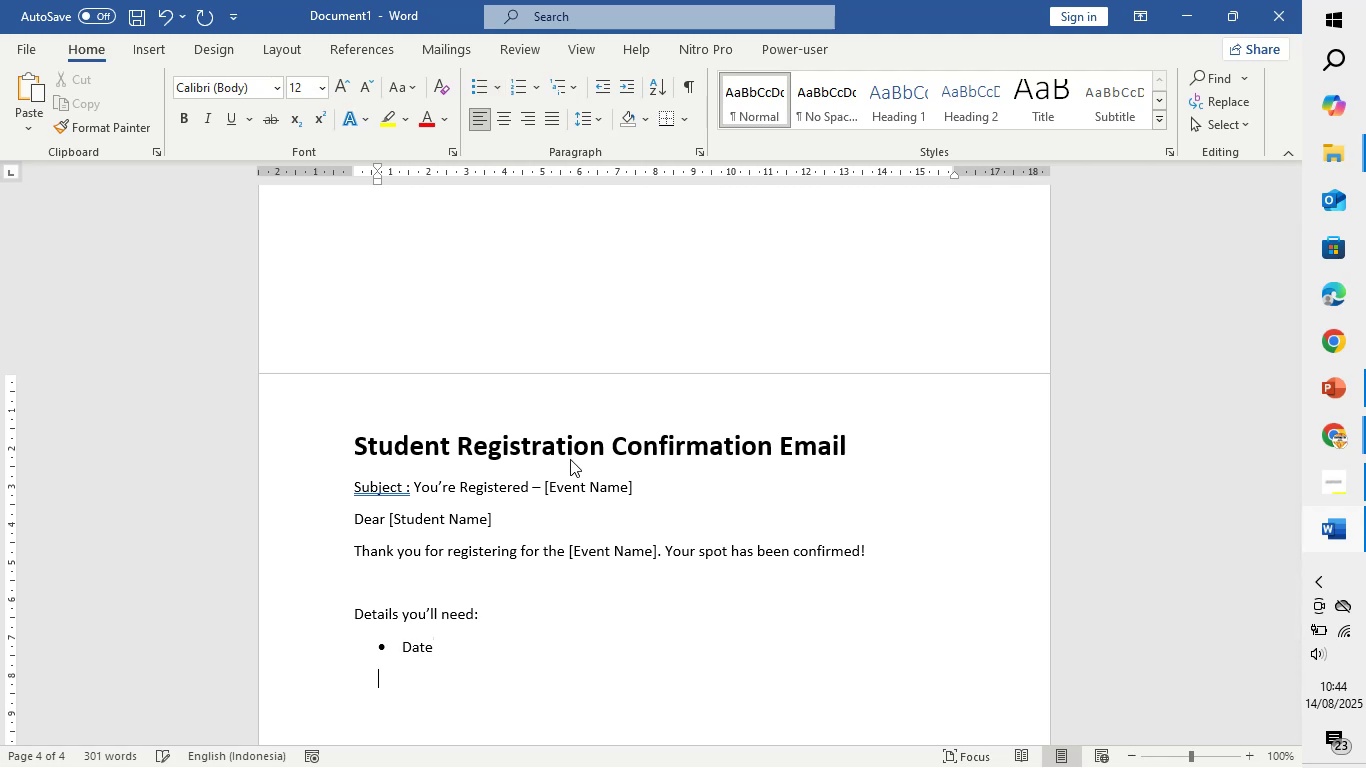 
key(Backspace)
 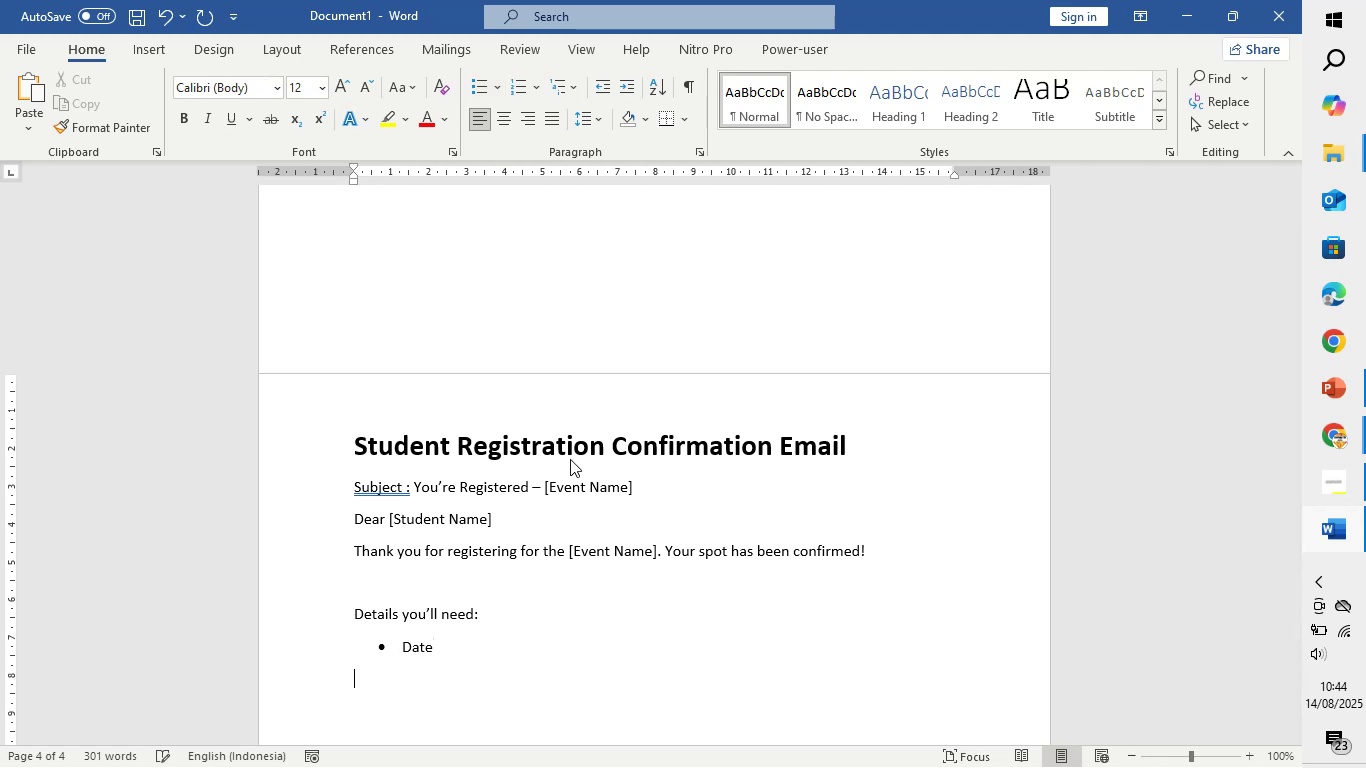 
key(Backspace)
 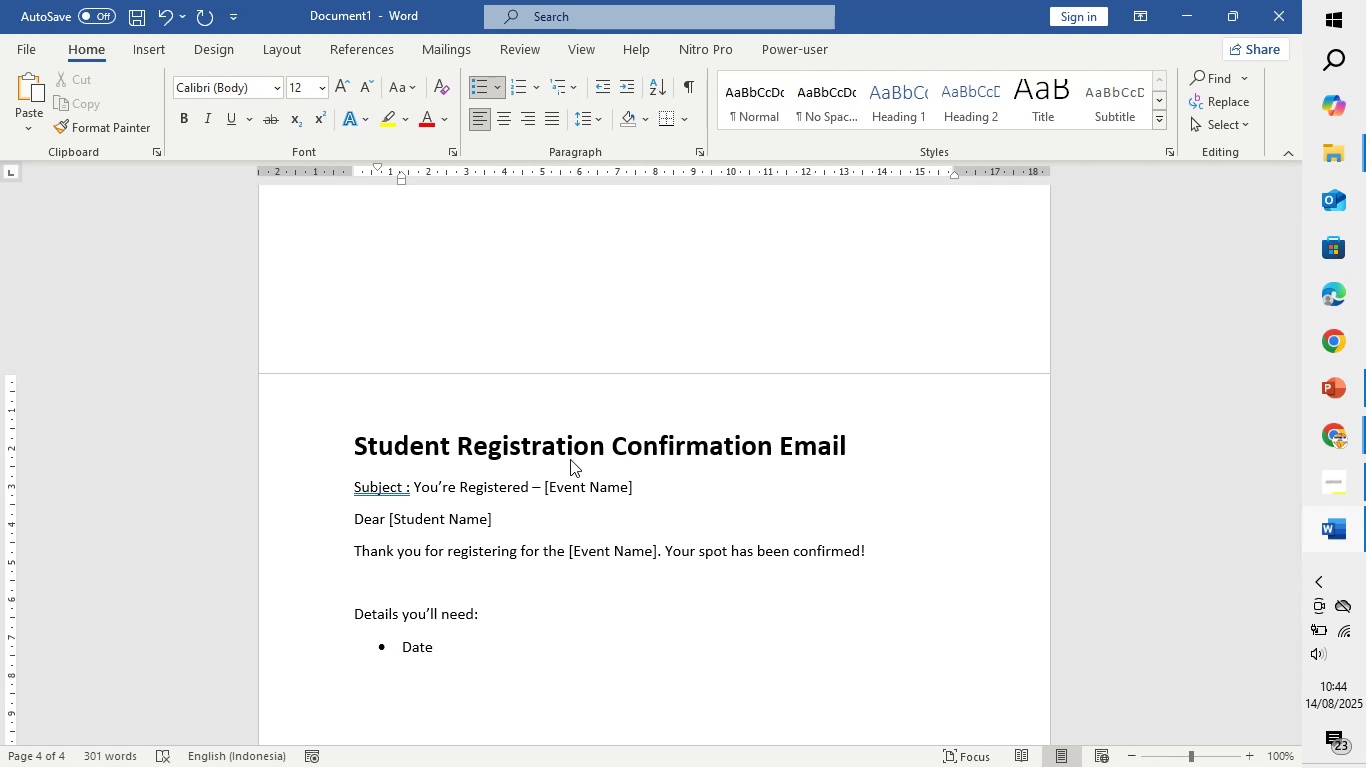 
key(Shift+ShiftRight)
 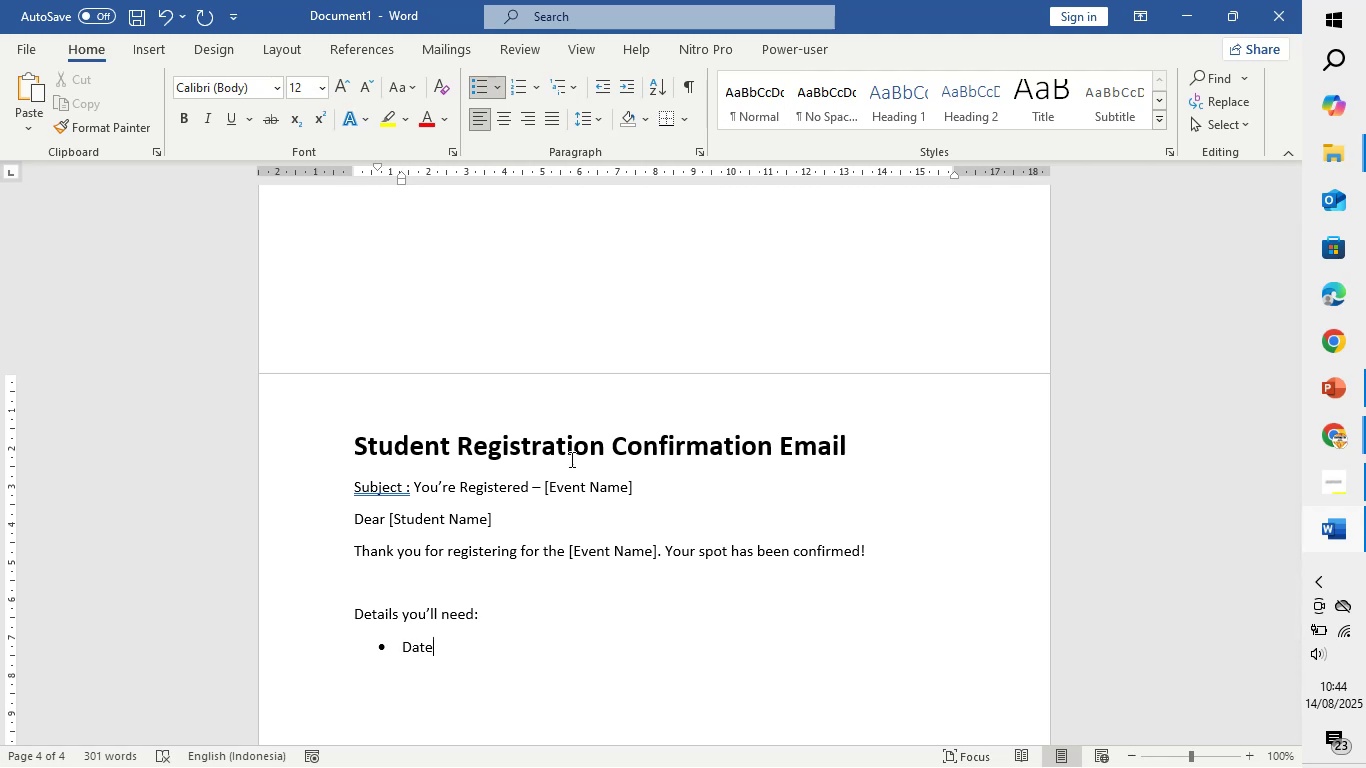 
key(Shift+Semicolon)
 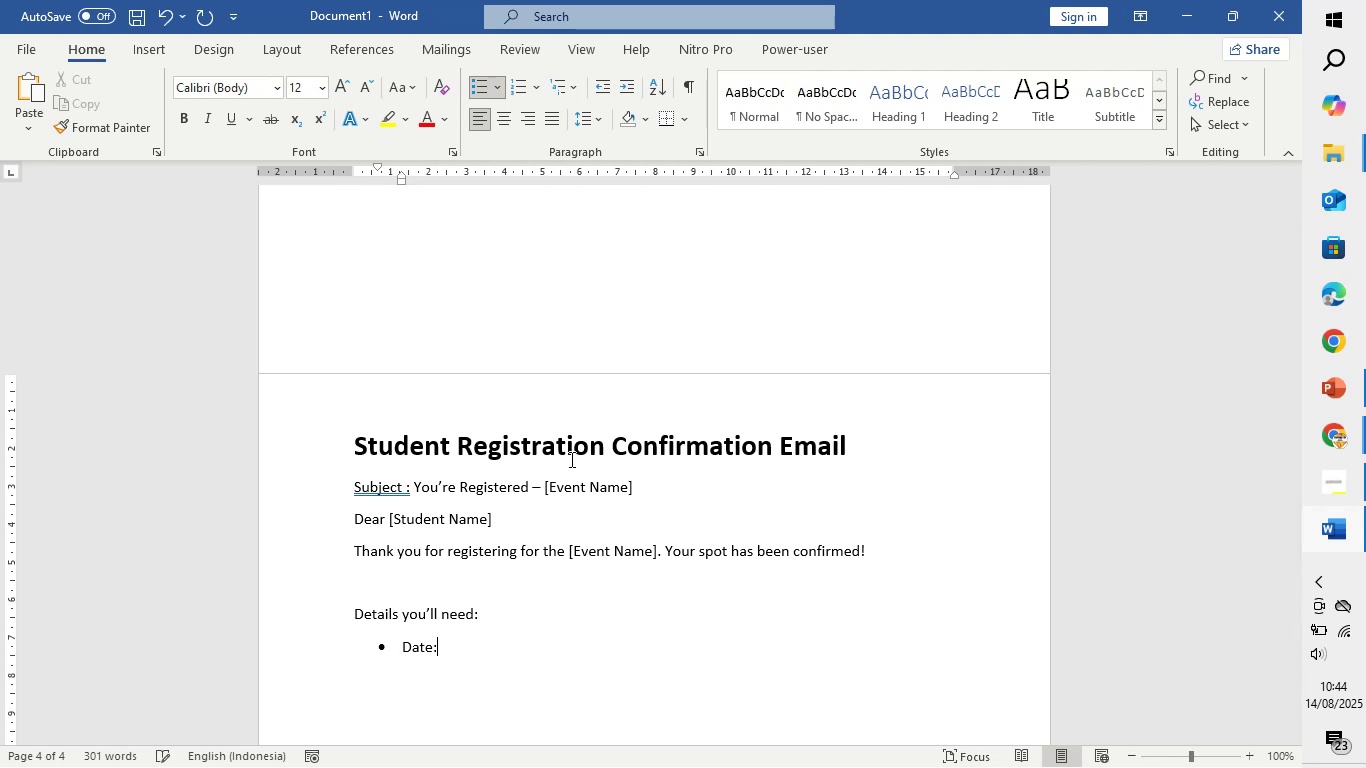 
key(Enter)
 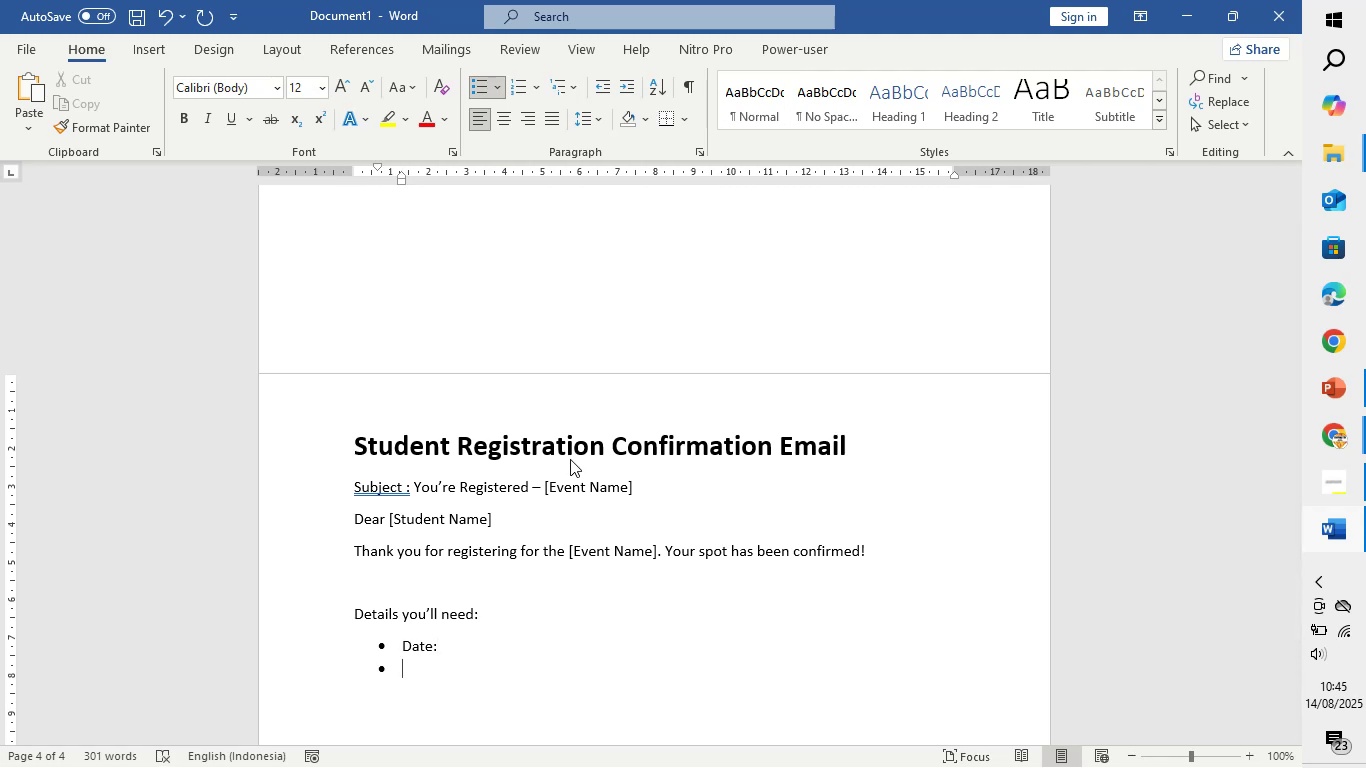 
type(Time:)
 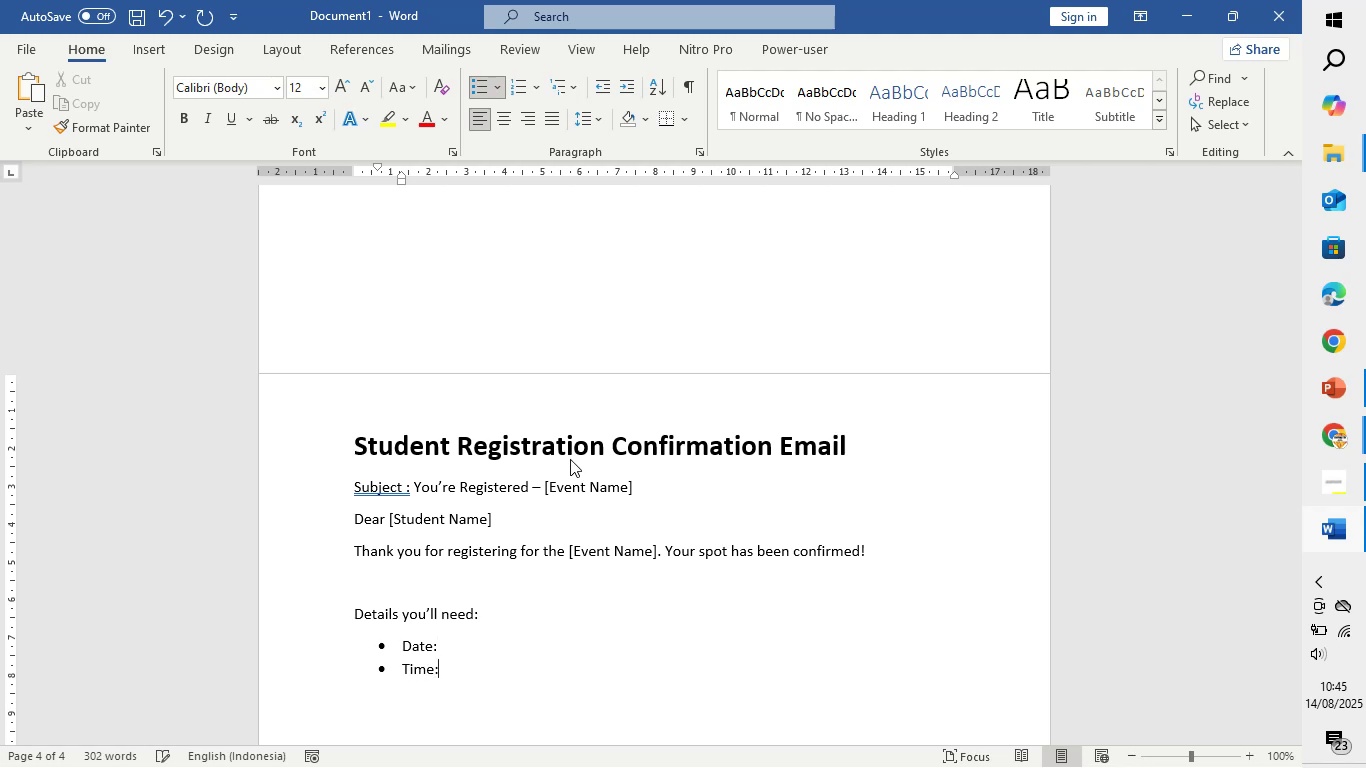 
key(Enter)
 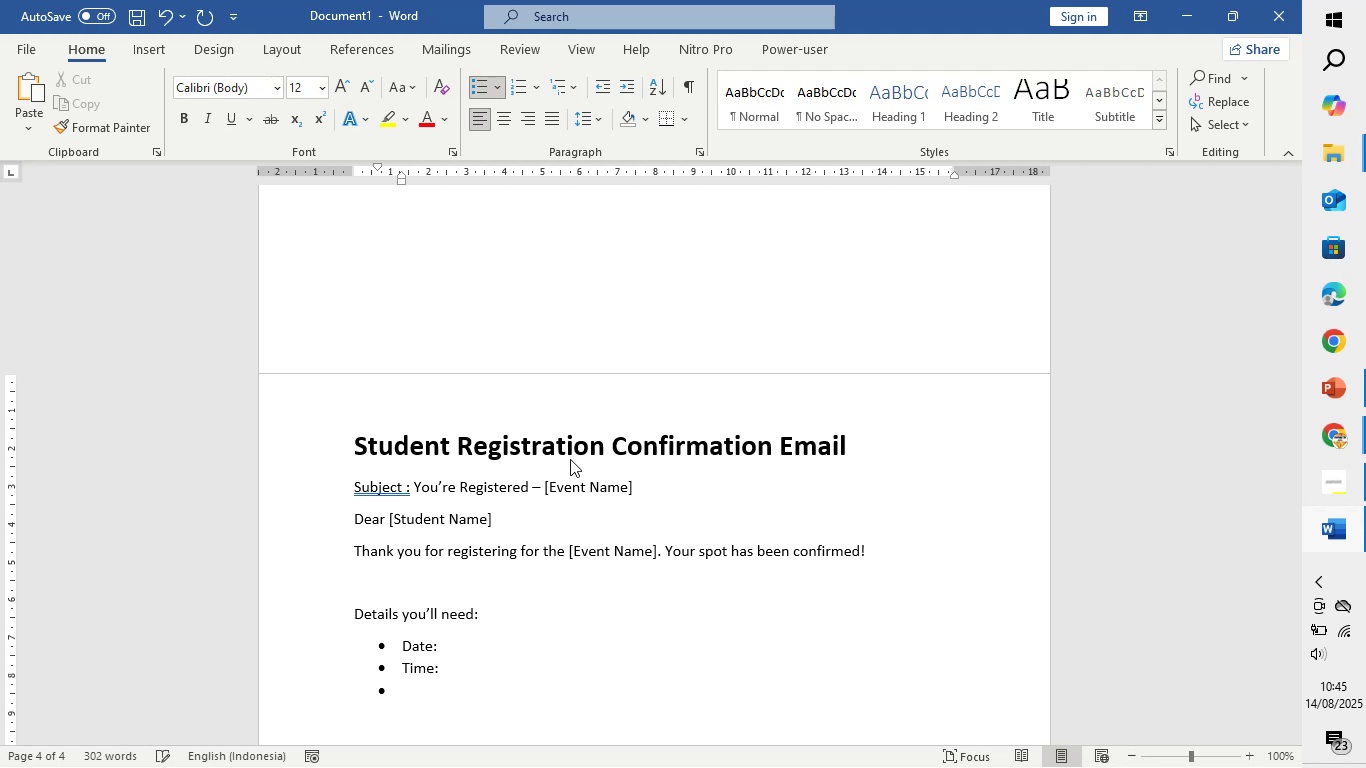 
type(Location:)
 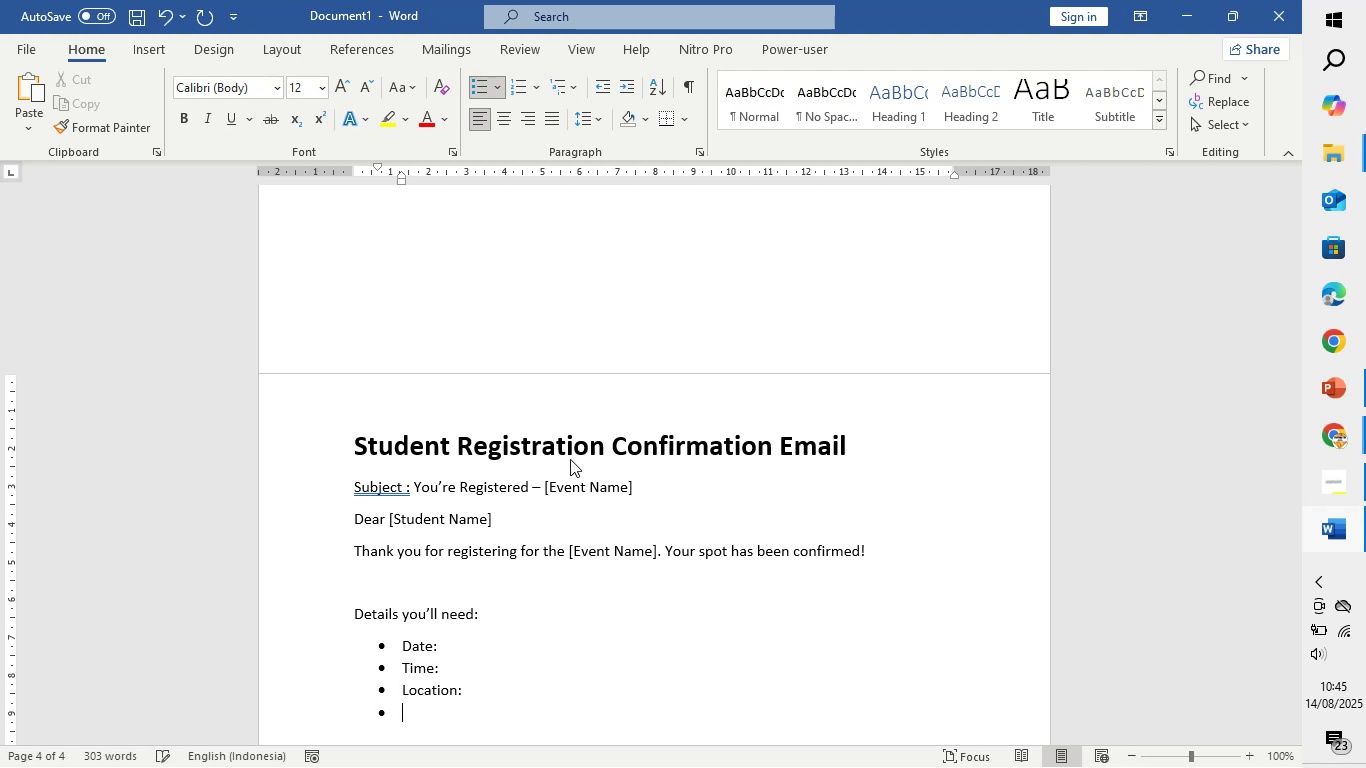 
 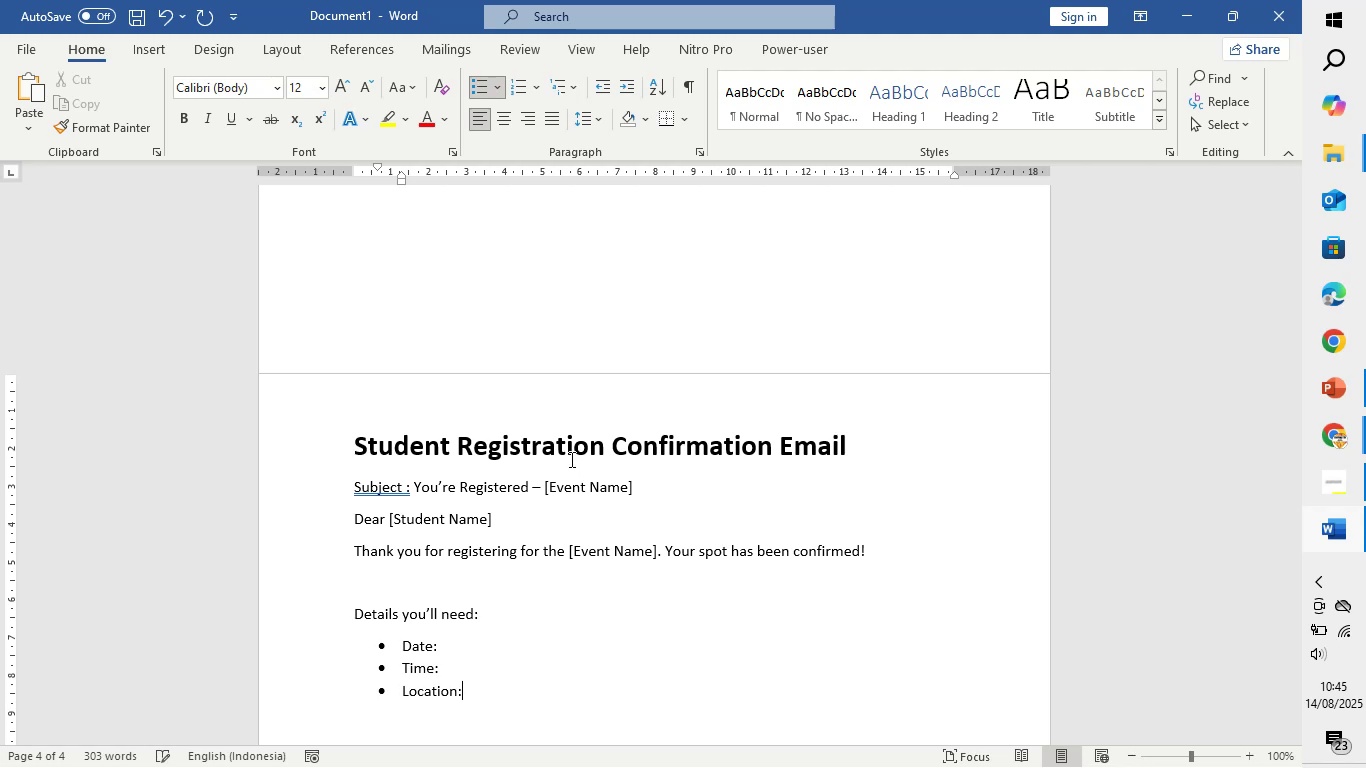 
key(Enter)
 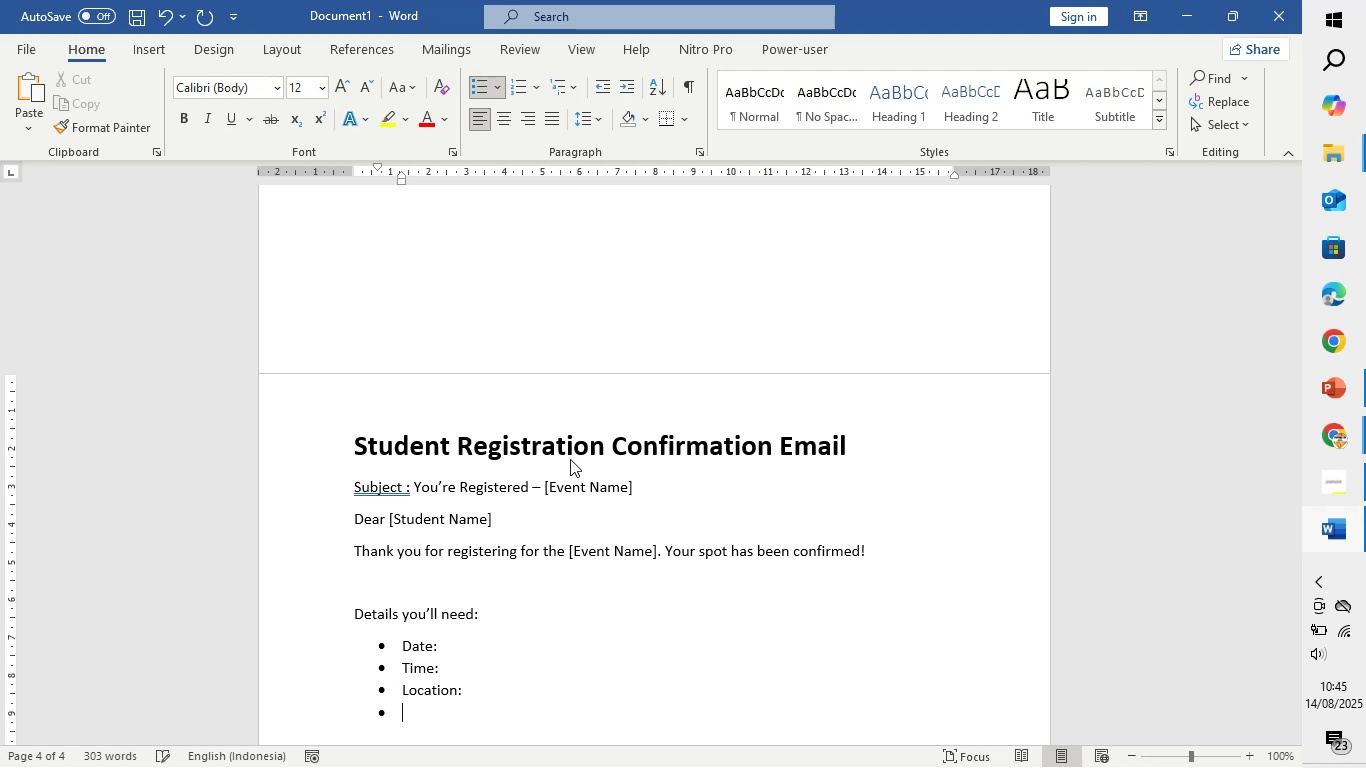 
key(Enter)
 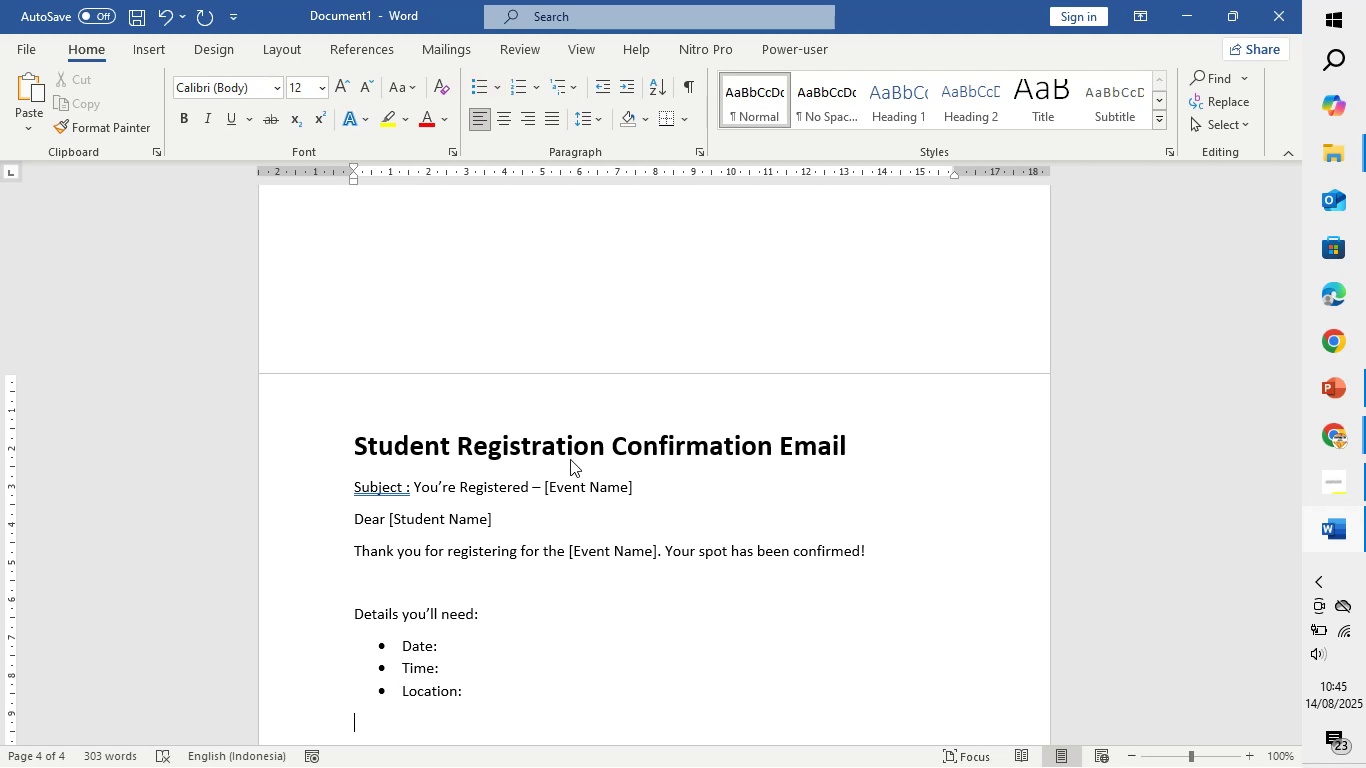 
type(BE sure )
key(Backspace)
key(Backspace)
type(e sr)
key(Backspace)
type(ure to bring your student ID card)
 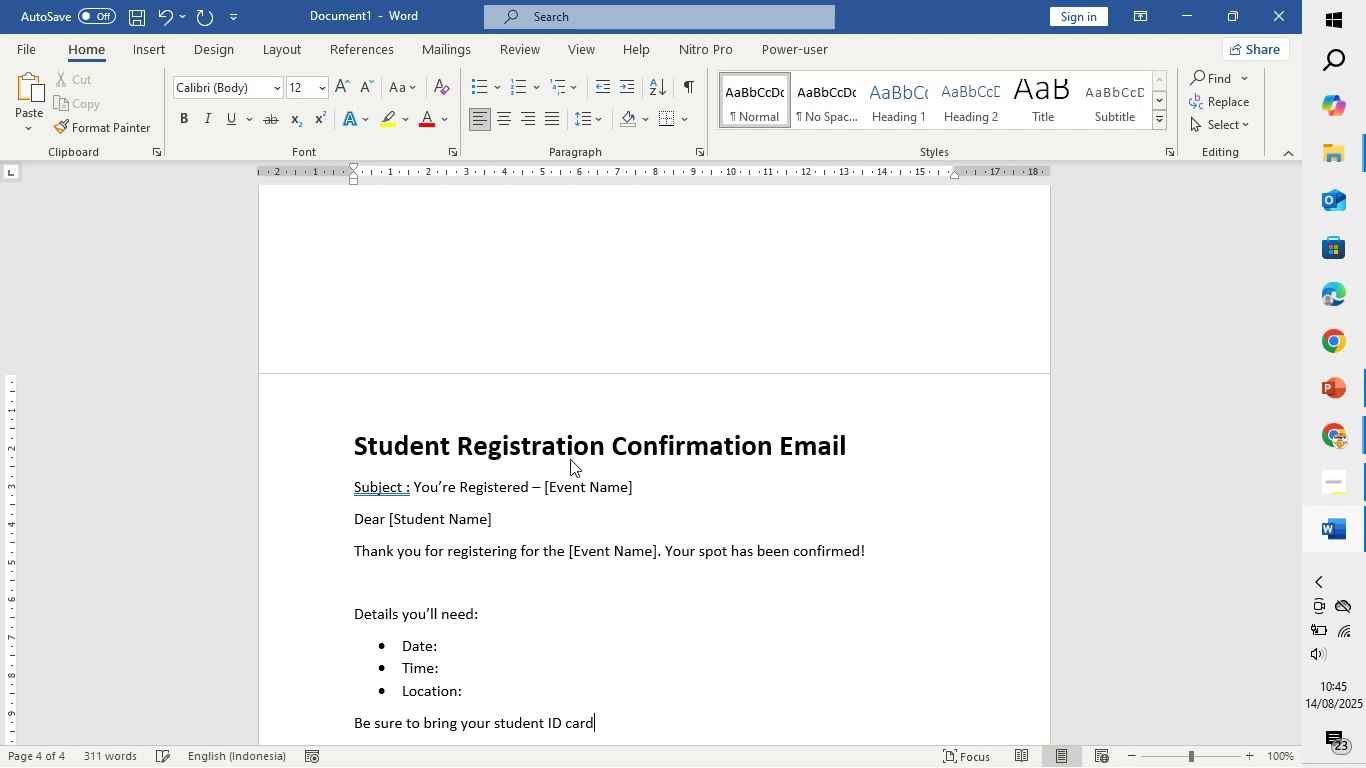 
key(ArrowDown)
 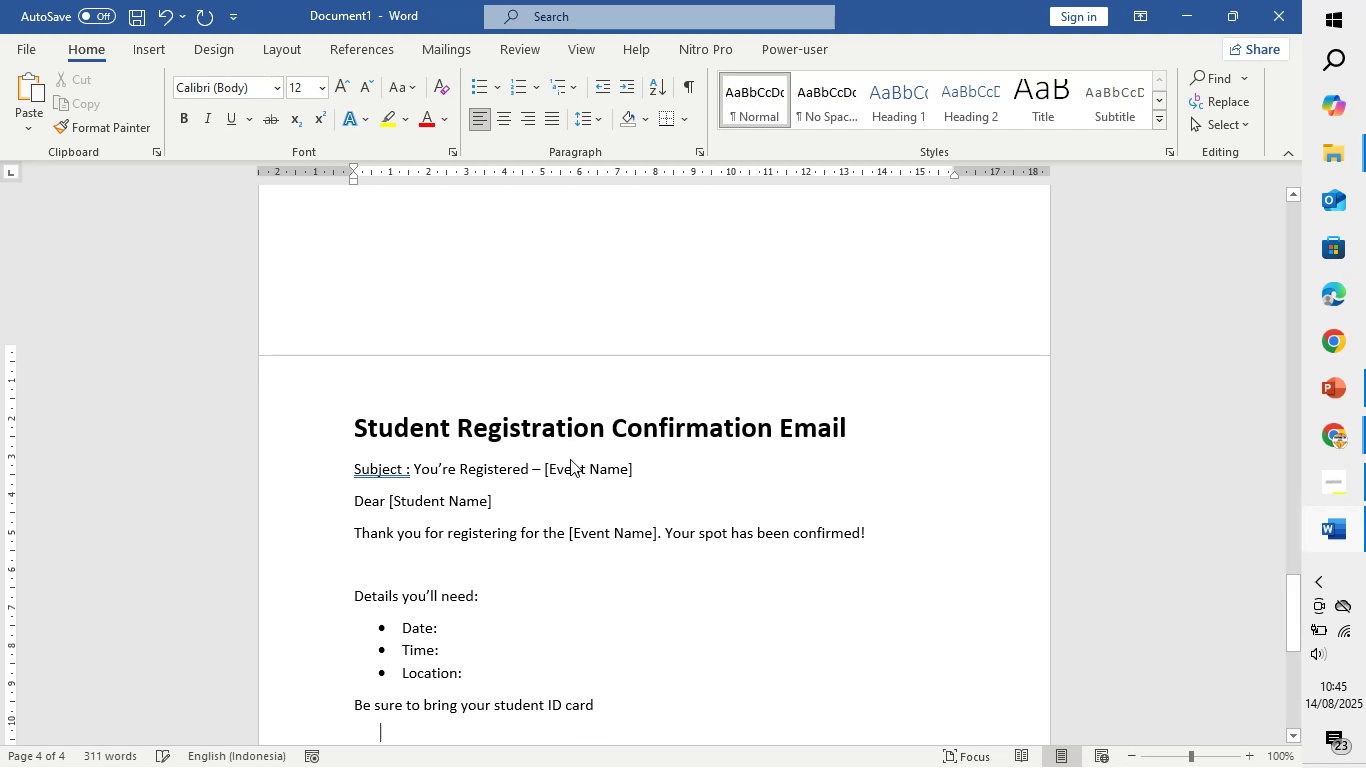 
key(ArrowDown)
 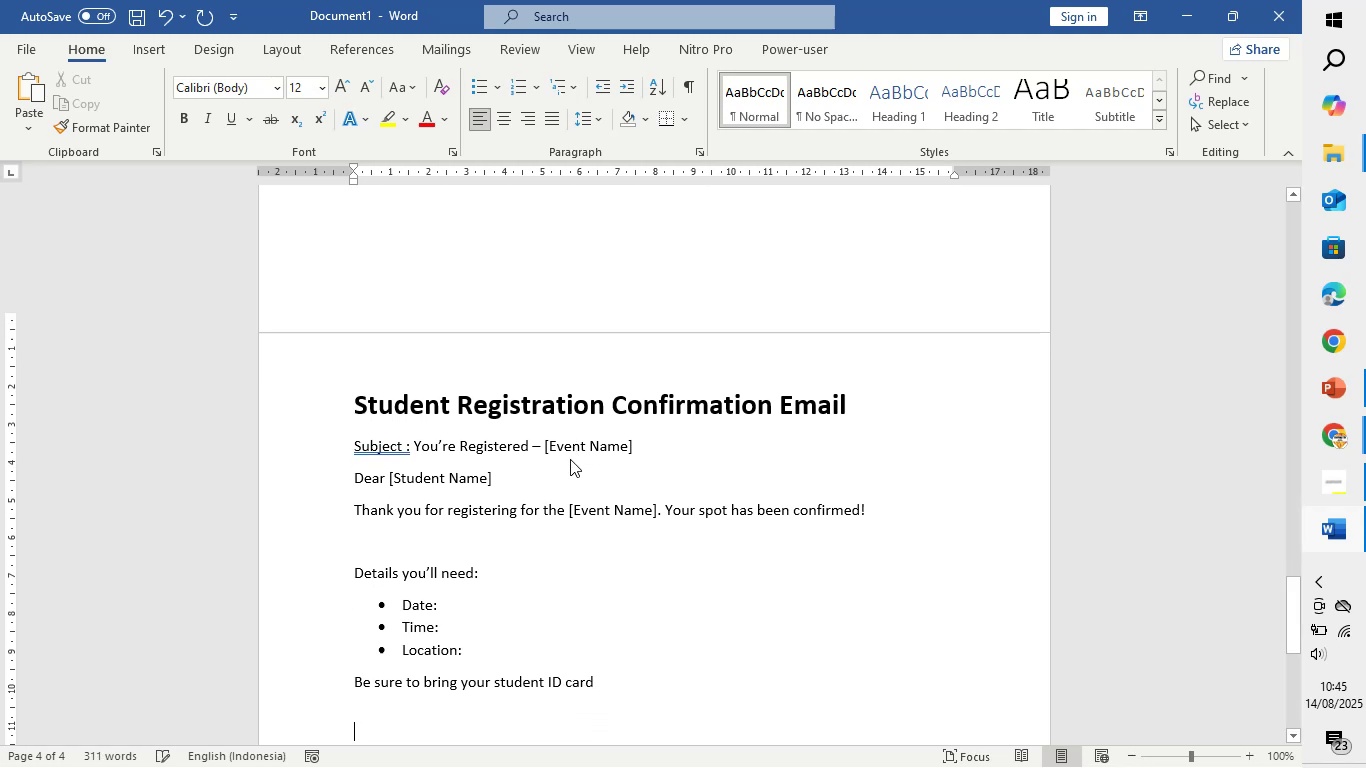 
key(ArrowDown)
 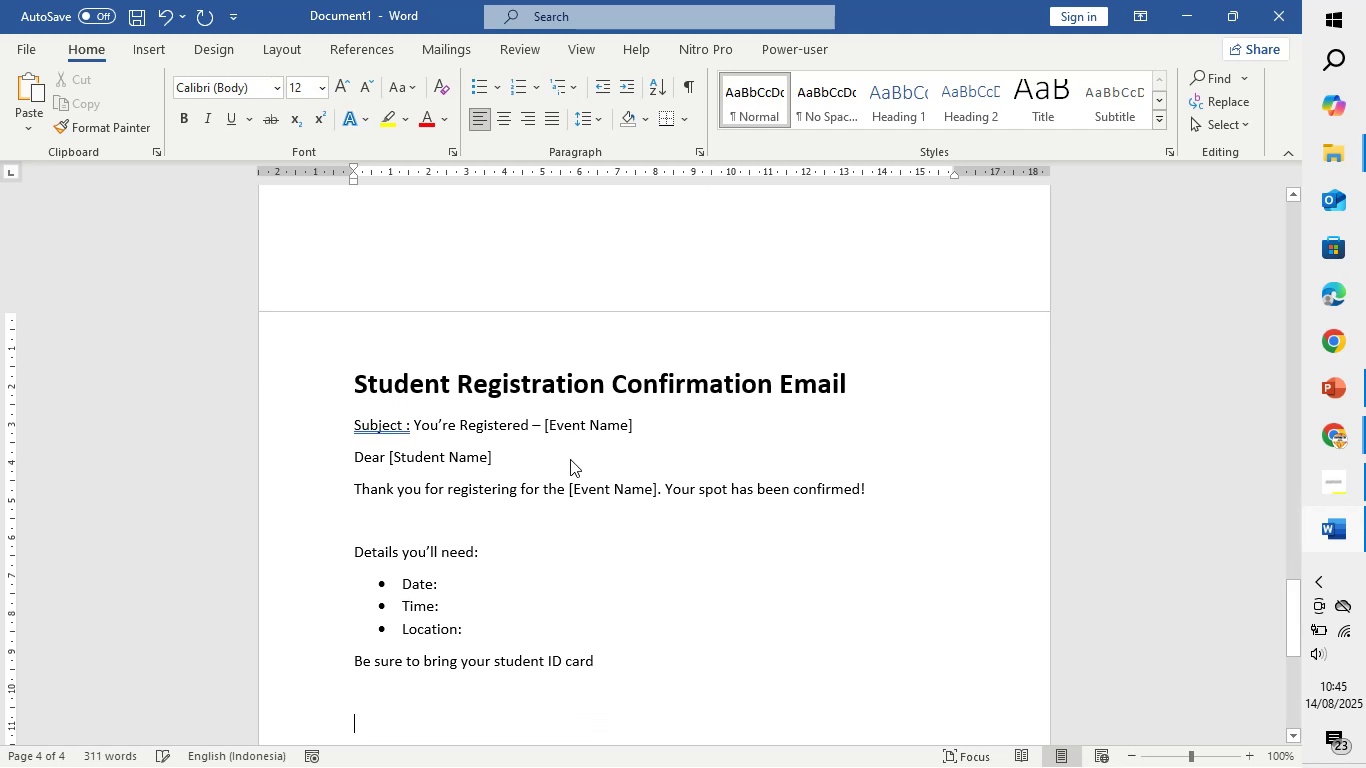 
key(ArrowUp)
 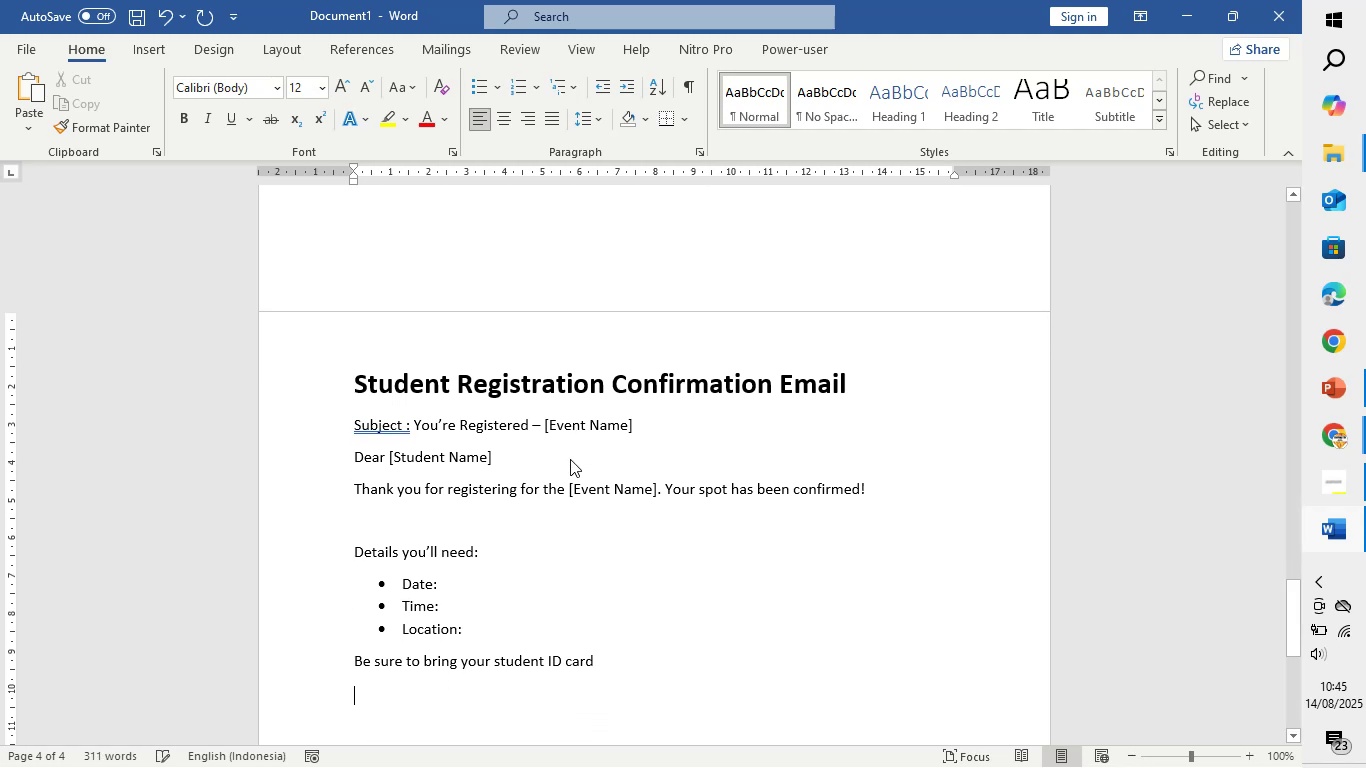 
key(ArrowUp)
 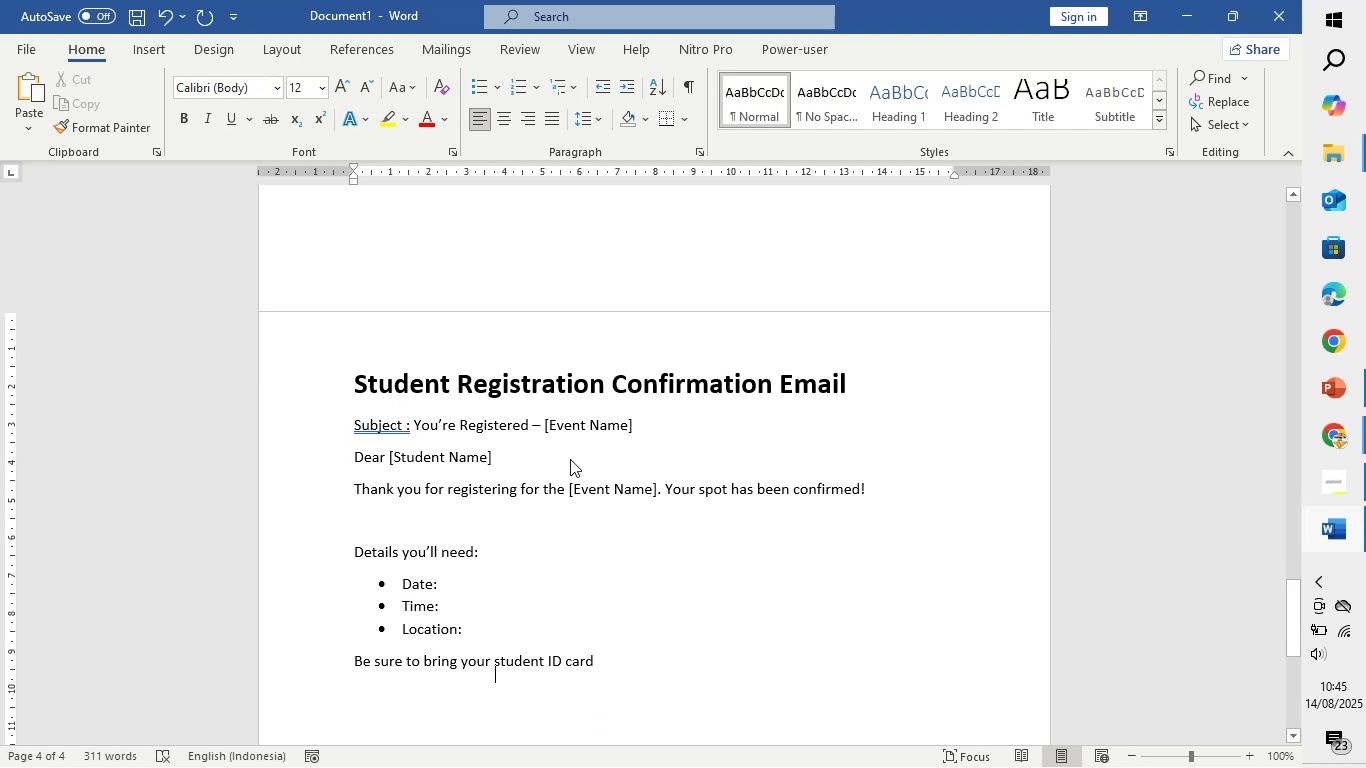 
key(ArrowUp)
 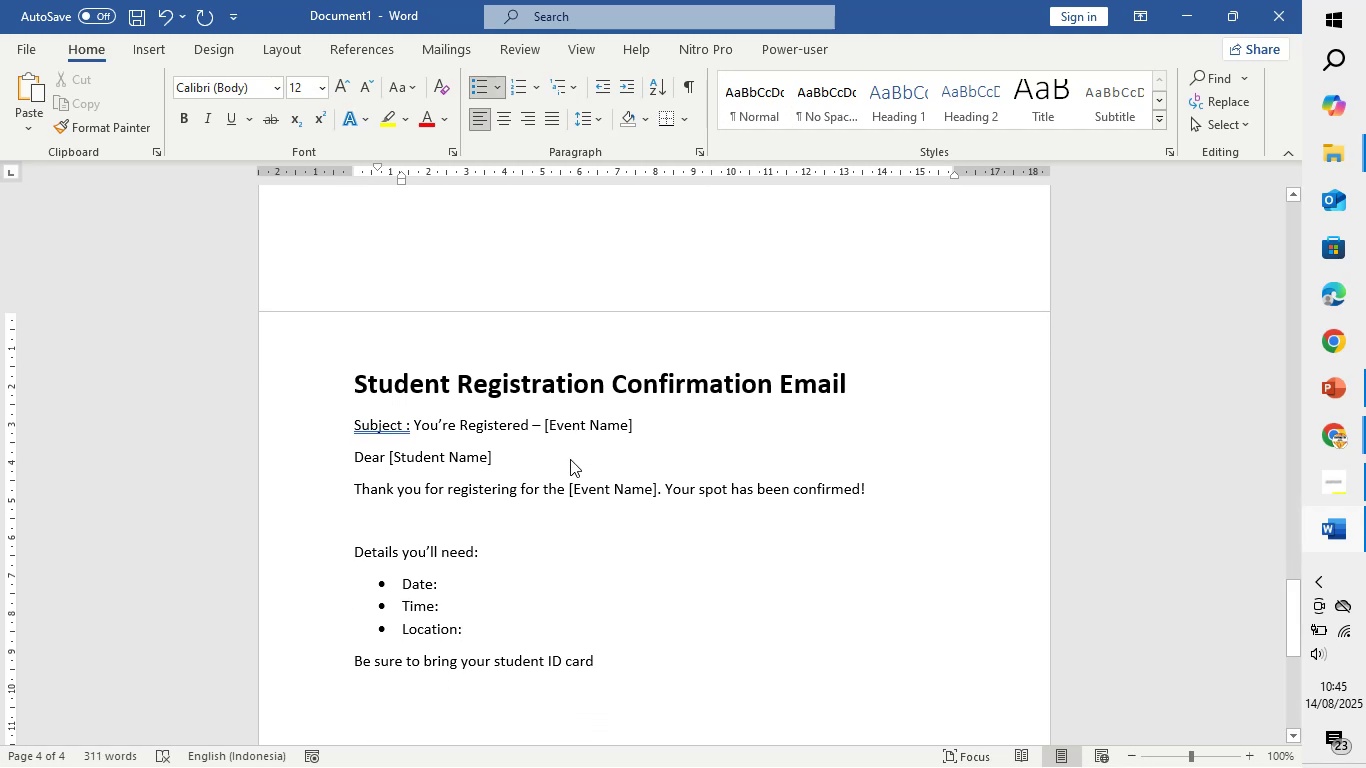 
key(ArrowDown)
 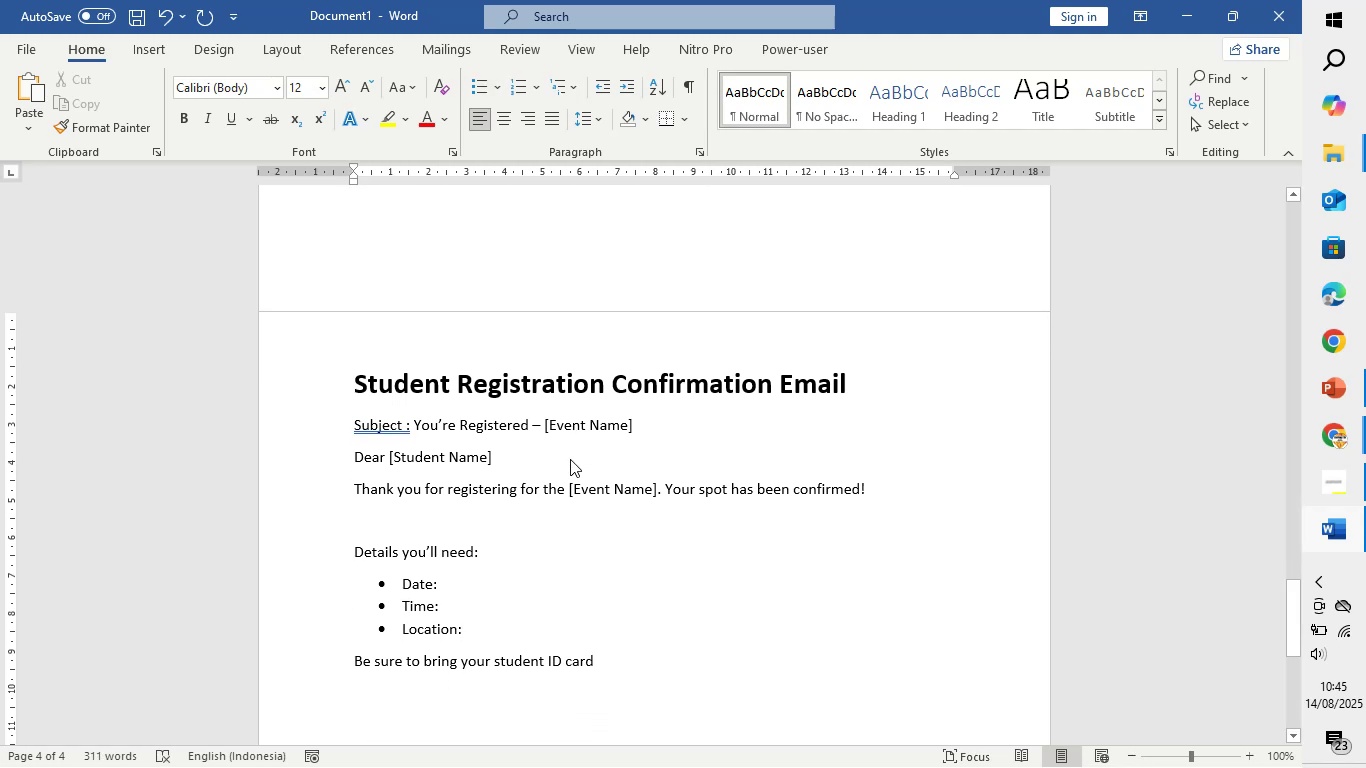 
key(Backspace)
key(Backspace)
key(Backspace)
key(Backspace)
type(and this )
 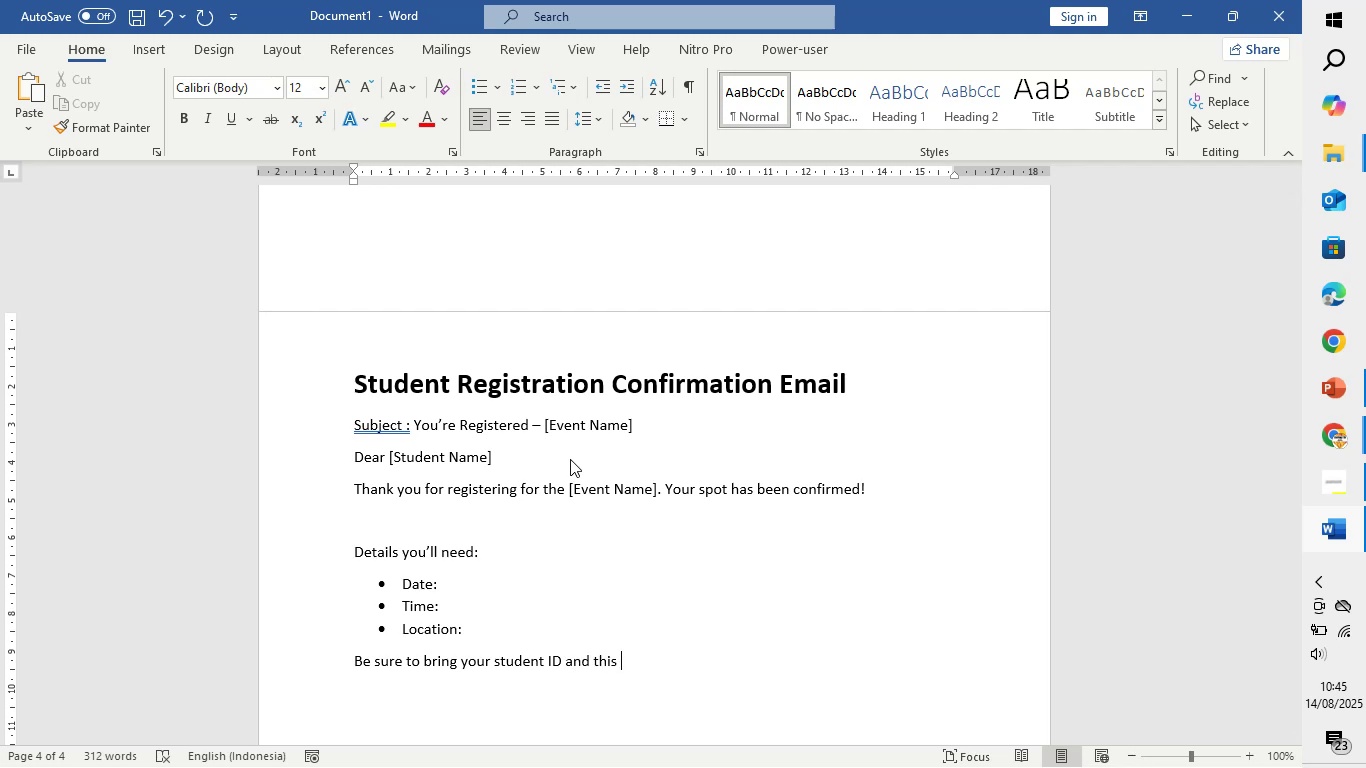 
type(confirmation email to check)
 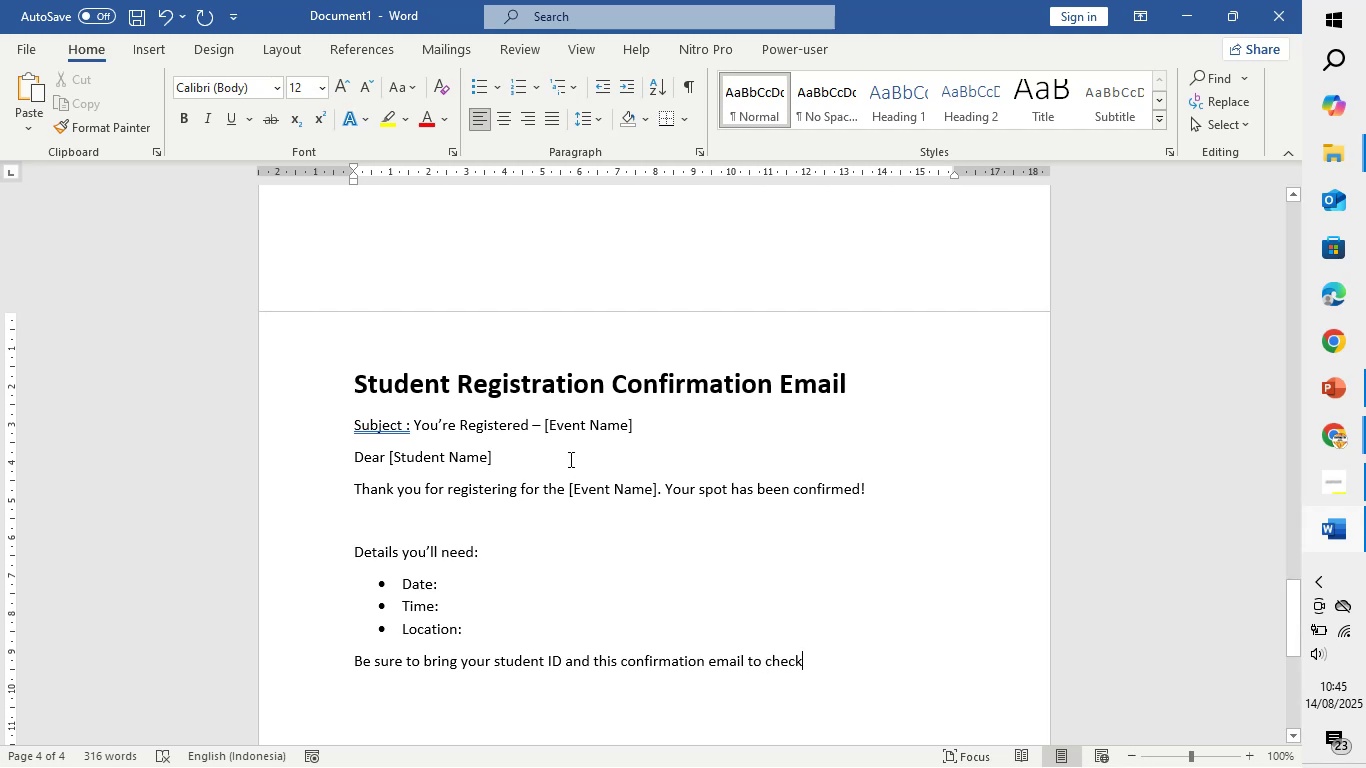 
scroll: coordinate [573, 445], scroll_direction: down, amount: 3.0
 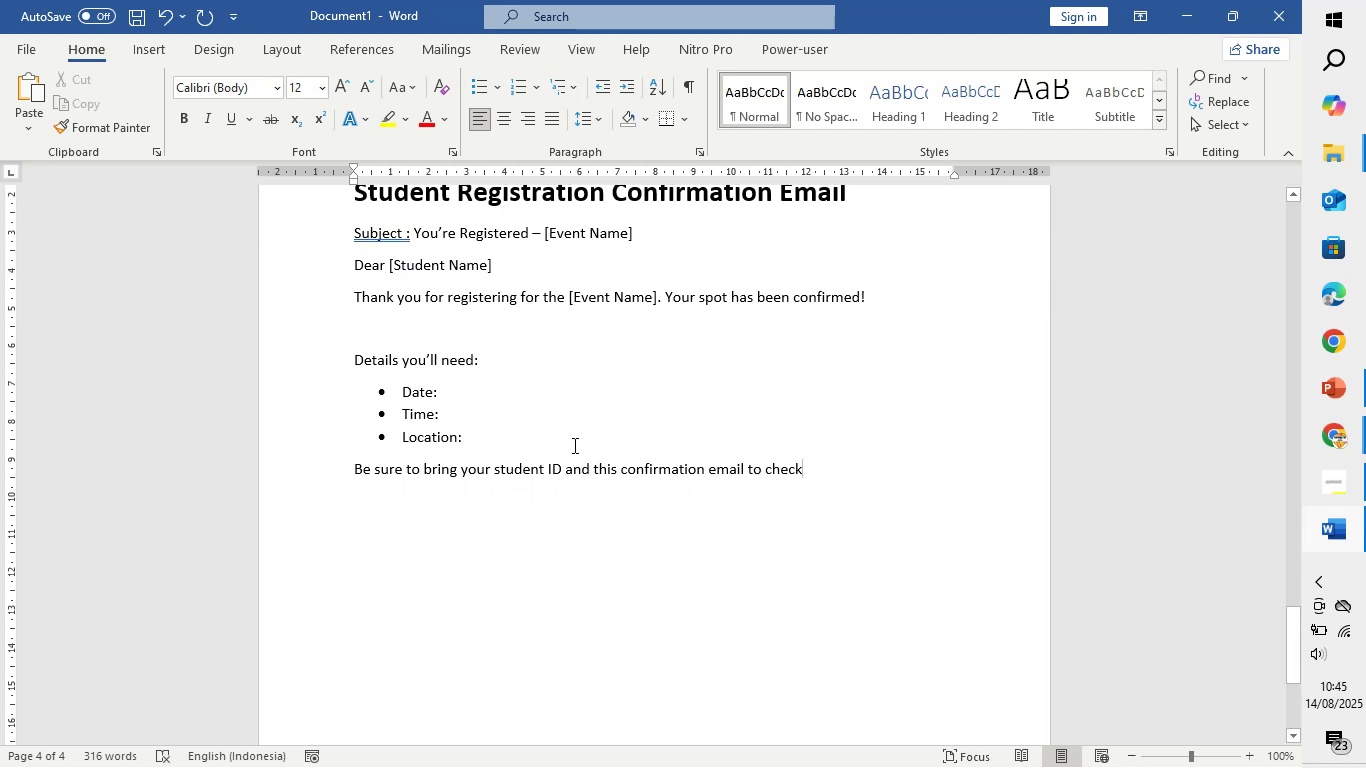 
type(i)
key(Backspace)
type( in at the event.)
 